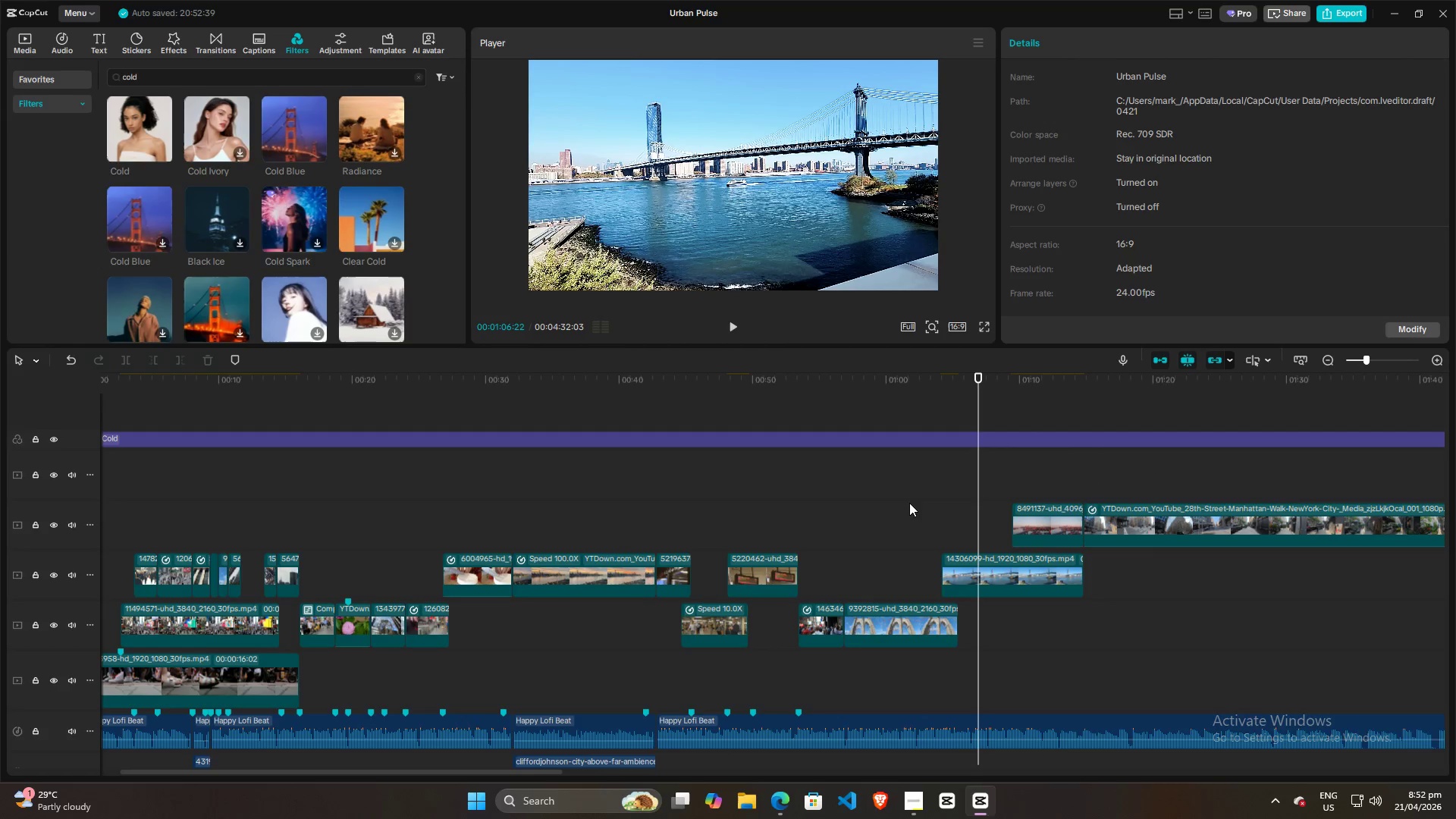 
left_click([908, 504])
 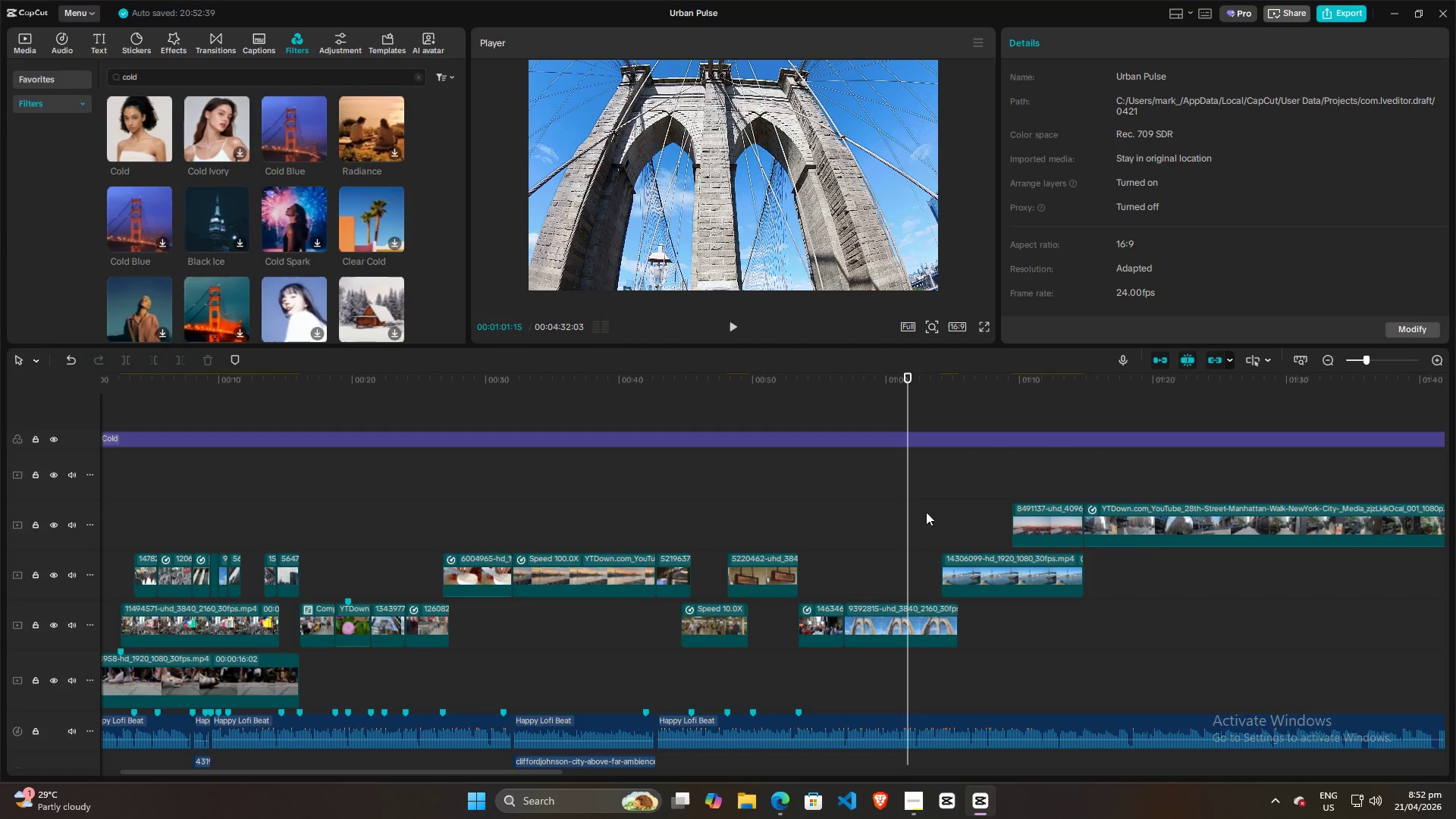 
left_click([952, 487])
 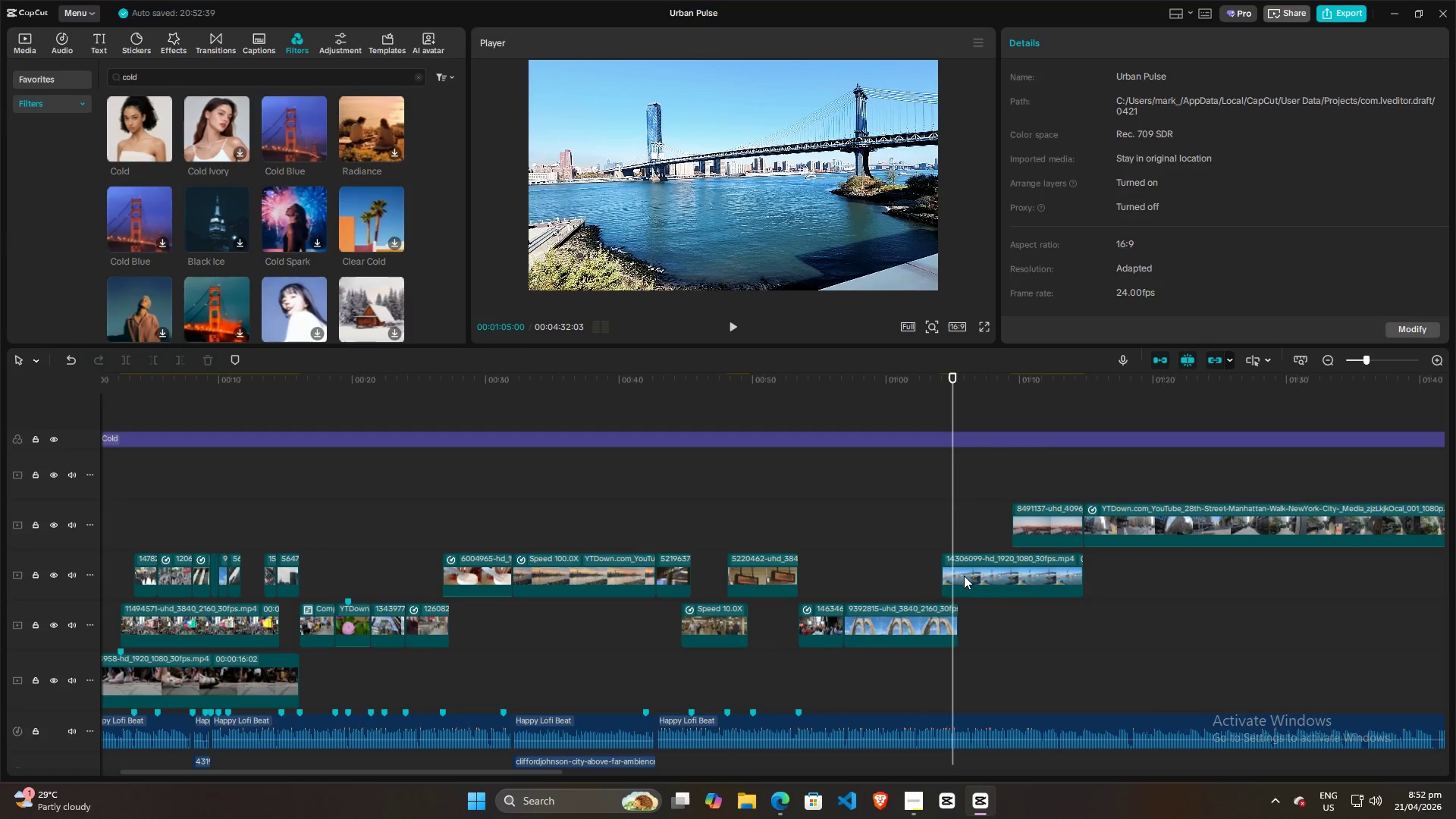 
left_click([968, 576])
 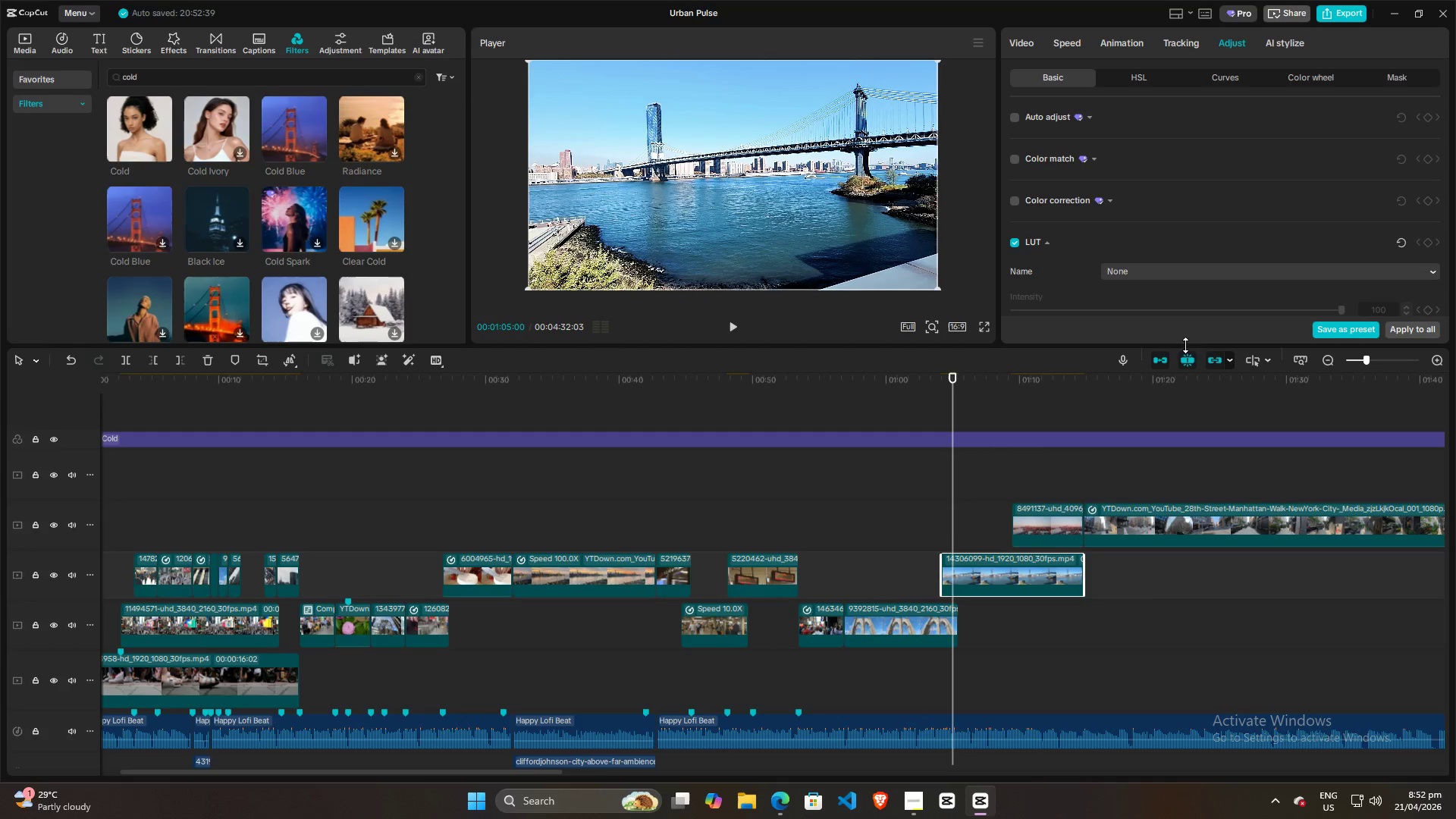 
scroll: coordinate [1211, 249], scroll_direction: down, amount: 26.0
 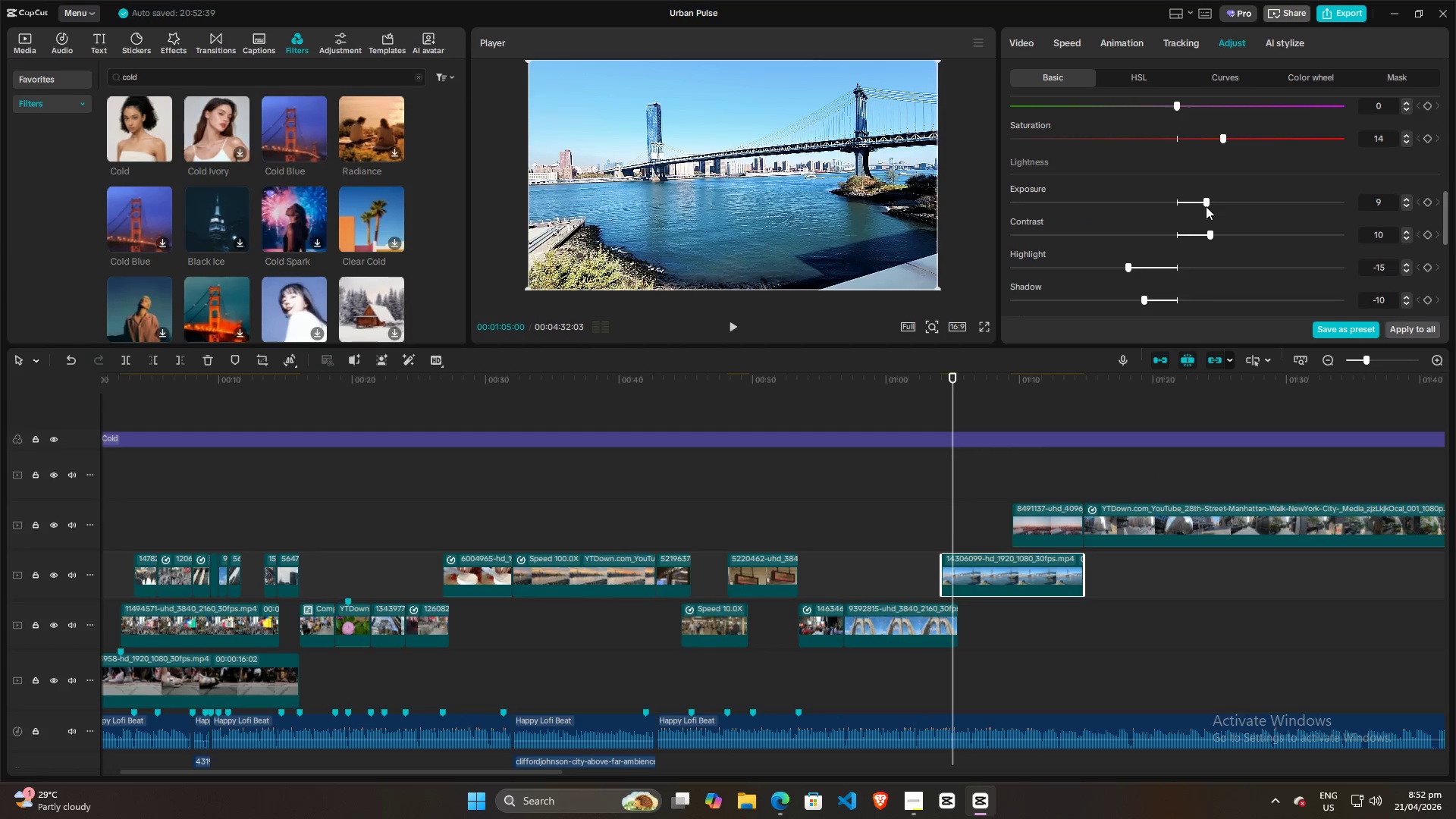 
left_click_drag(start_coordinate=[1206, 206], to_coordinate=[1189, 205])
 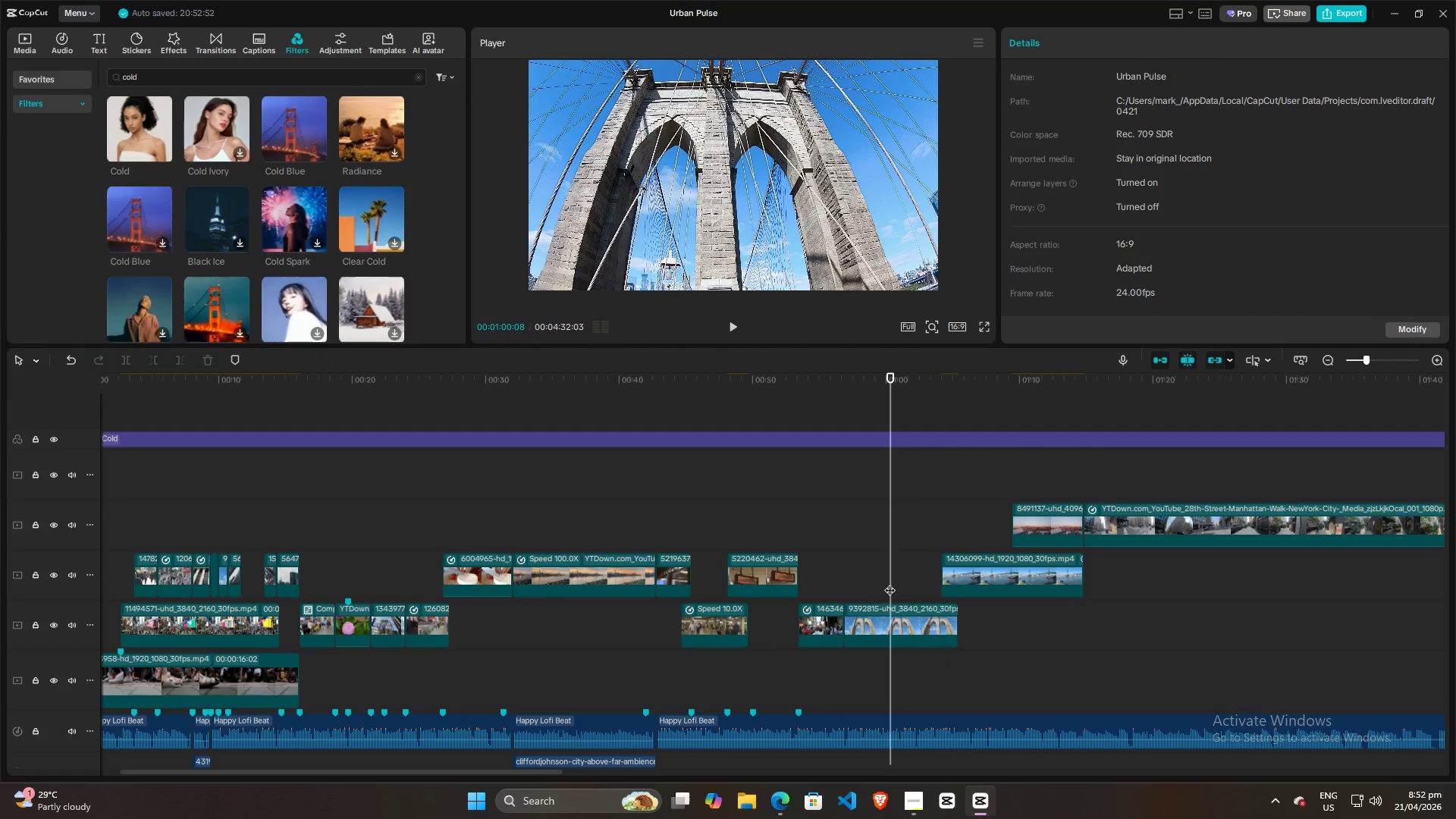 
double_click([885, 611])
 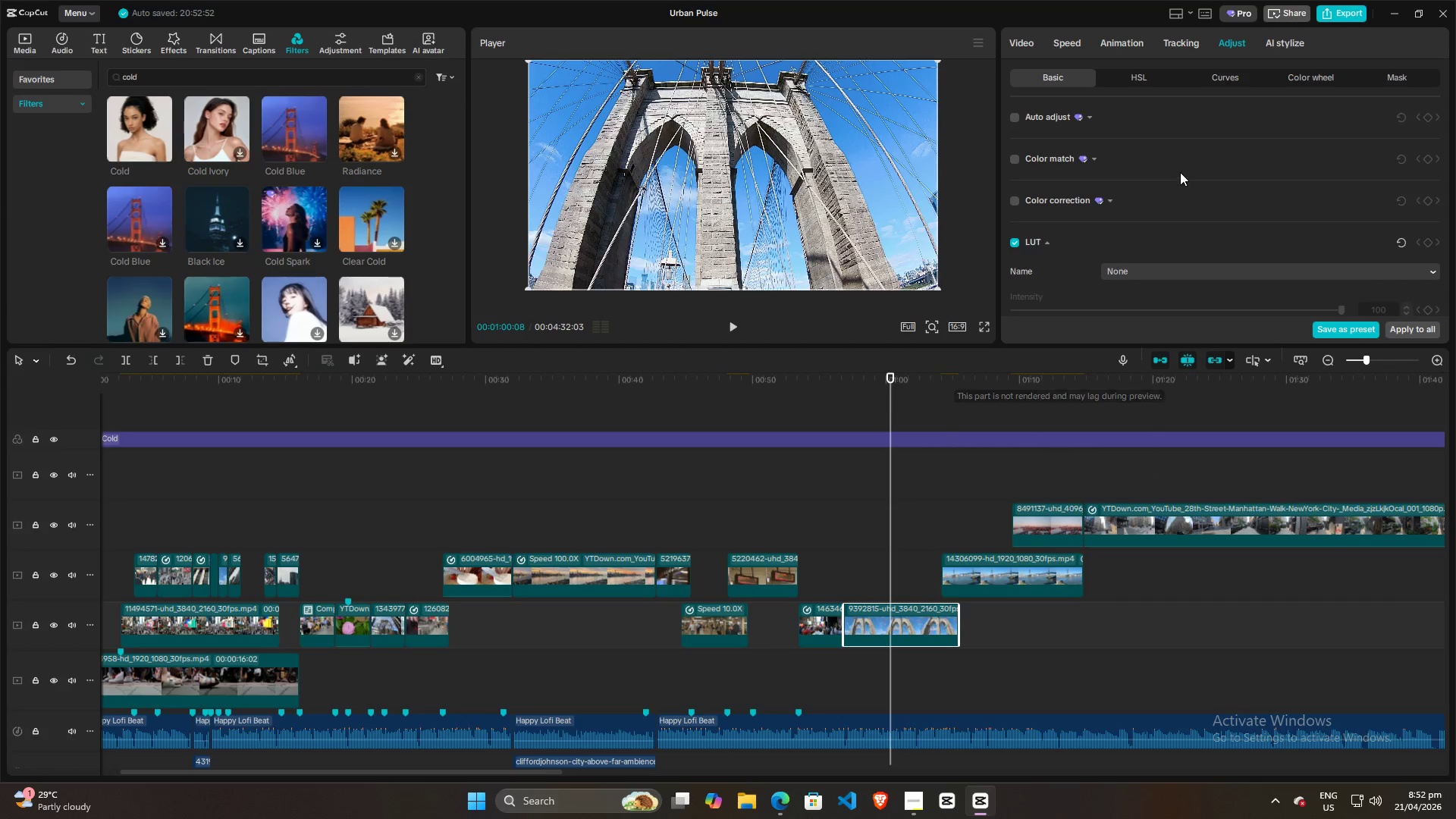 
scroll: coordinate [1196, 189], scroll_direction: down, amount: 14.0
 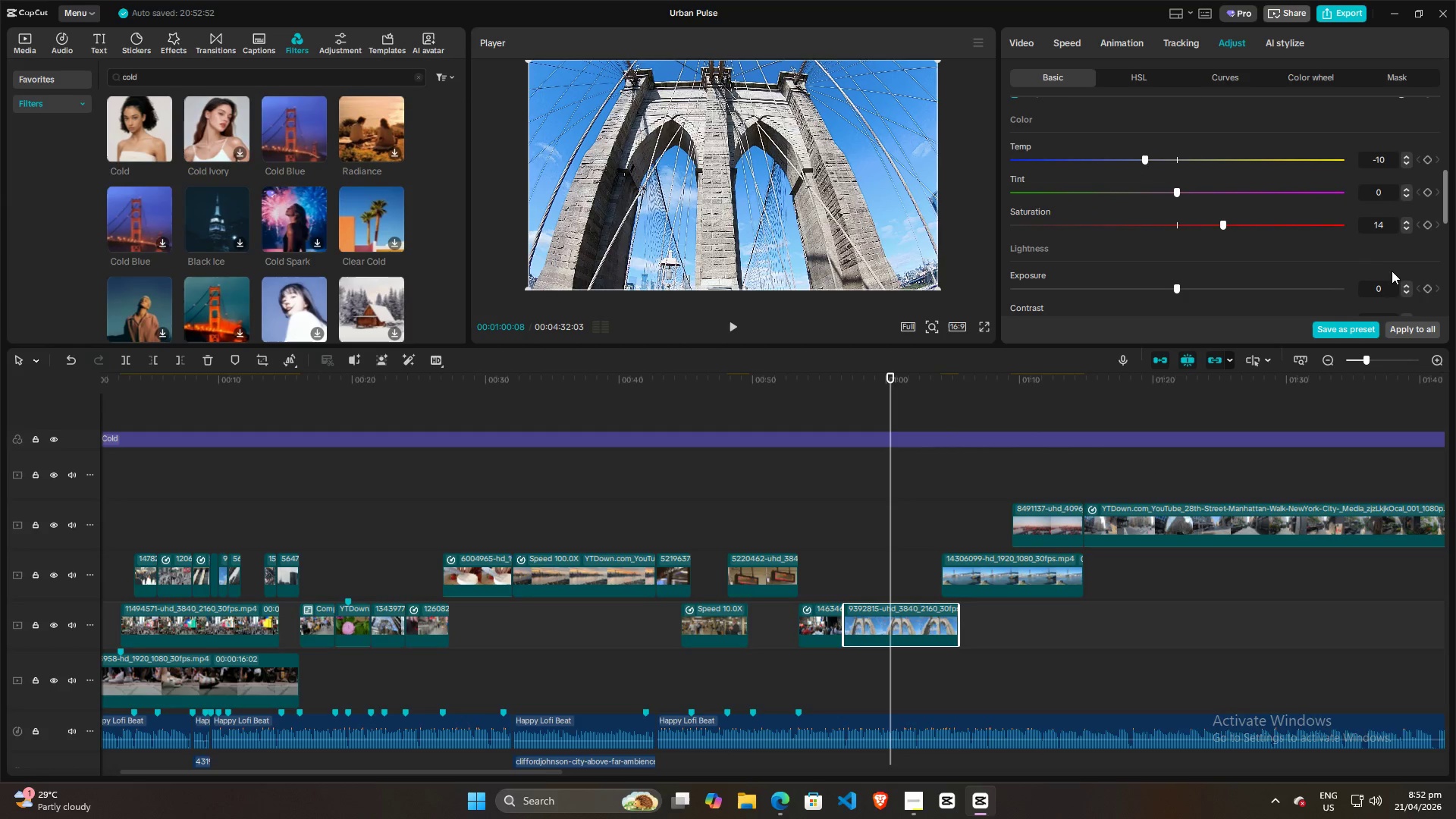 
left_click([1384, 293])
 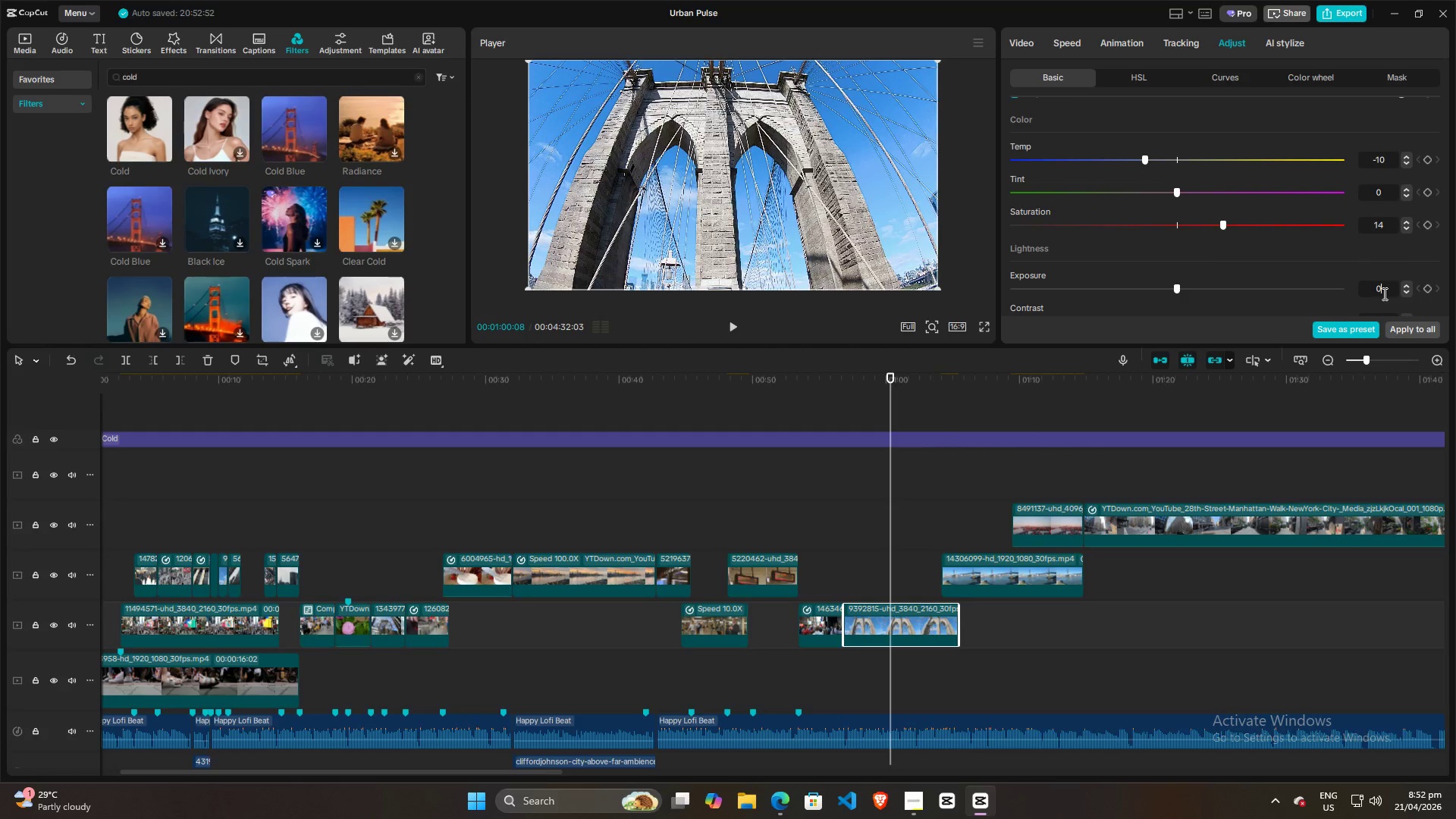 
scroll: coordinate [1383, 293], scroll_direction: up, amount: 5.0
 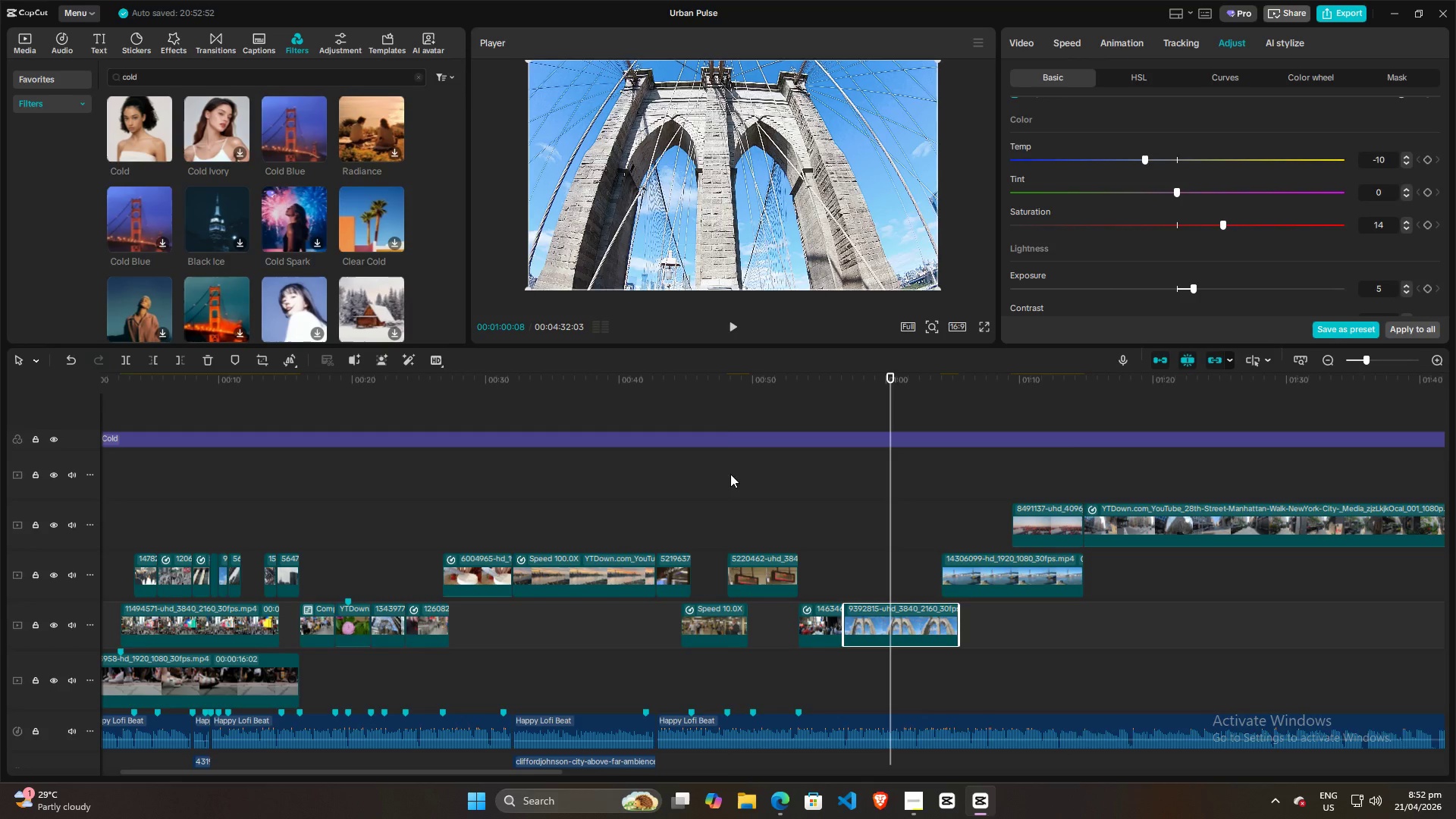 
double_click([780, 491])
 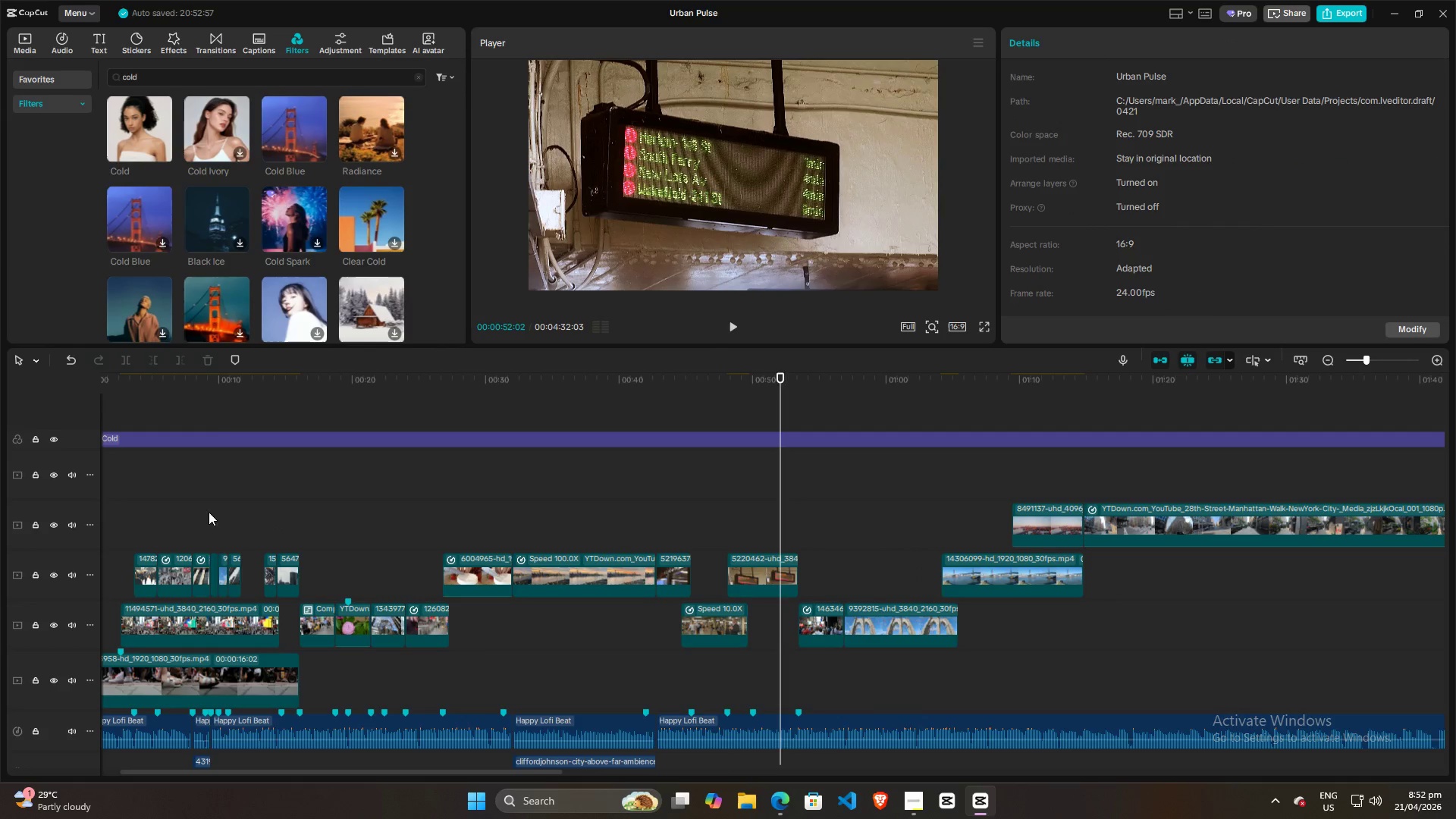 
double_click([166, 515])
 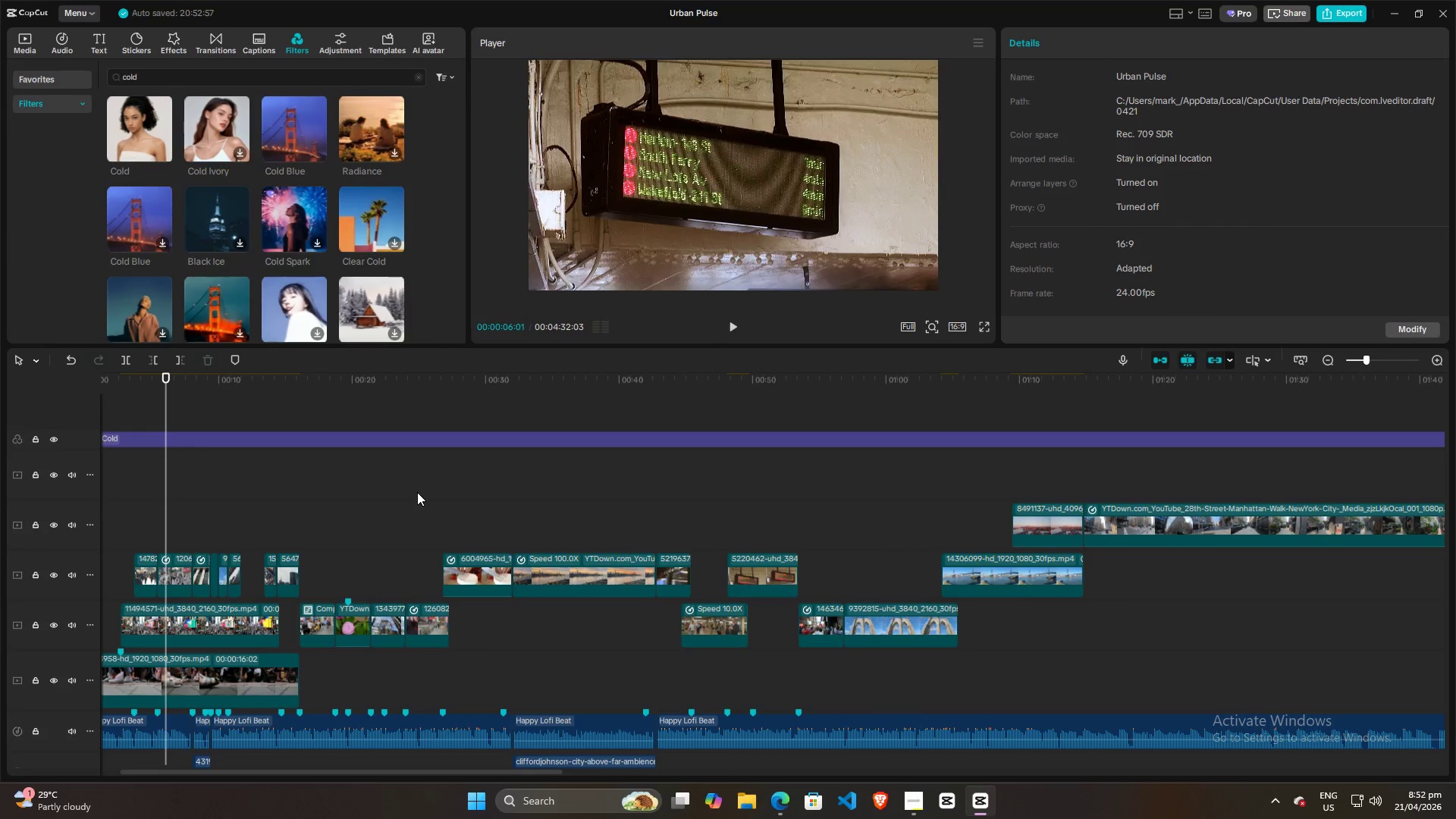 
triple_click([417, 491])
 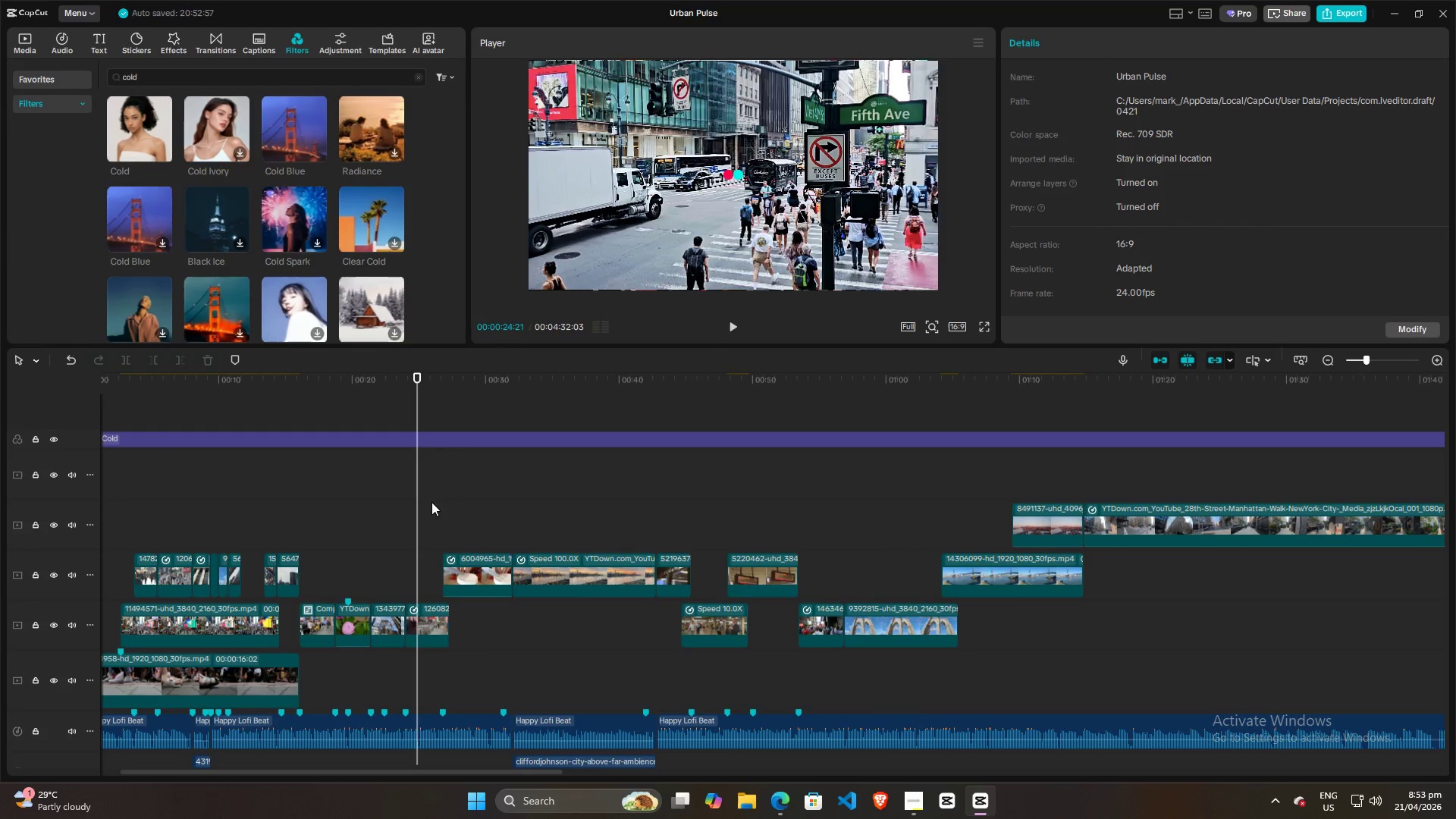 
key(Space)
 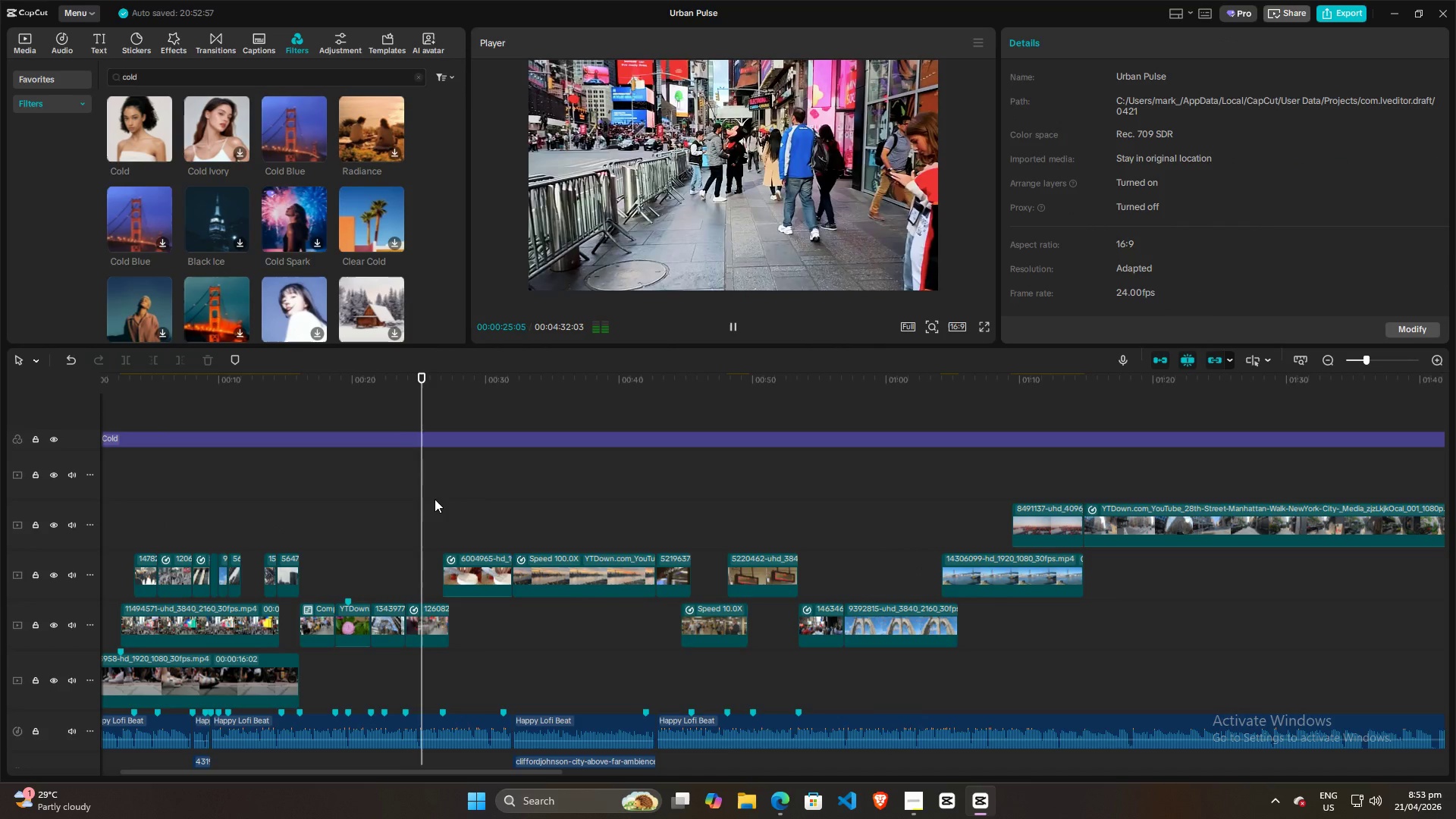 
key(Space)
 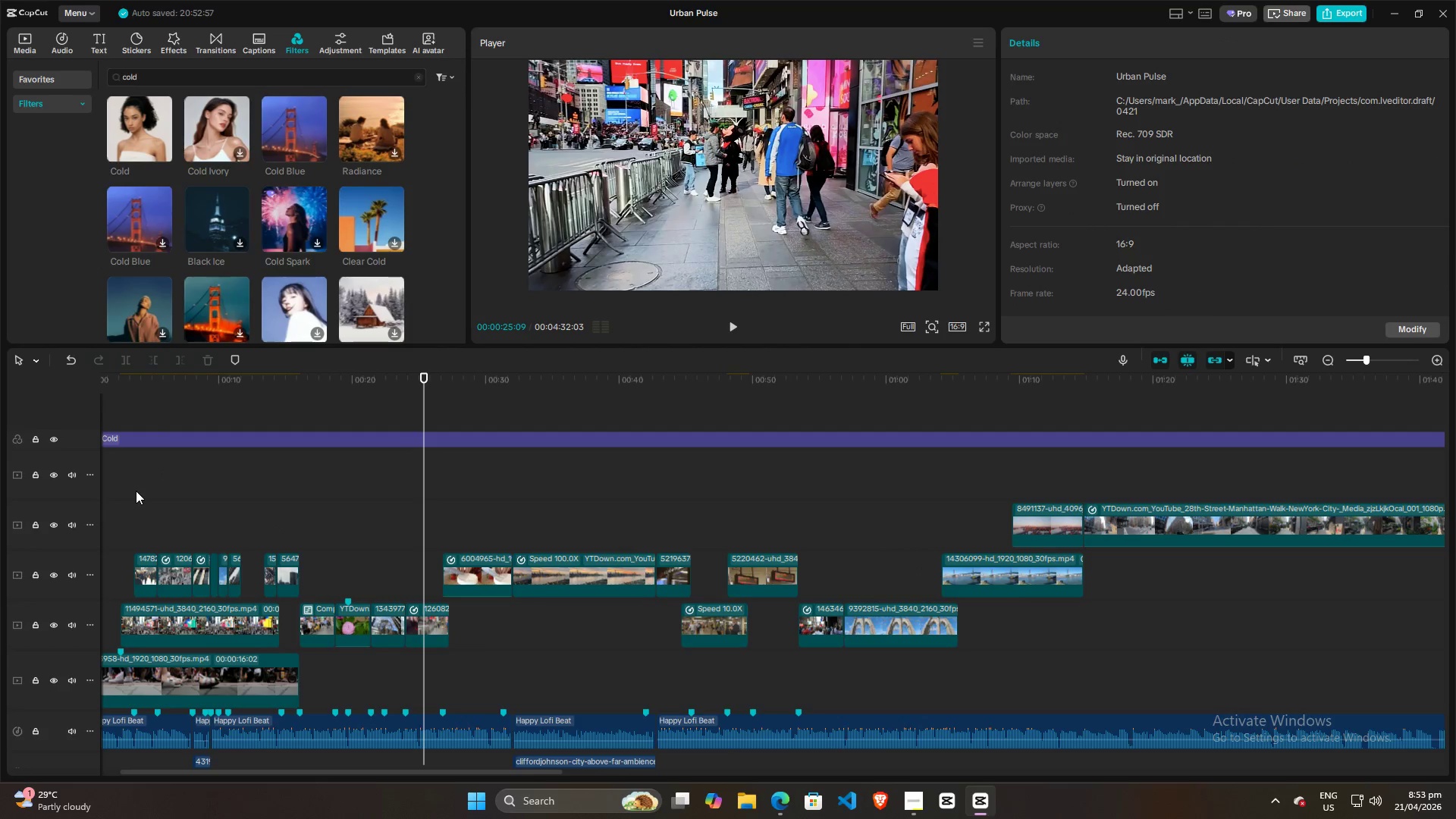 
left_click([136, 491])
 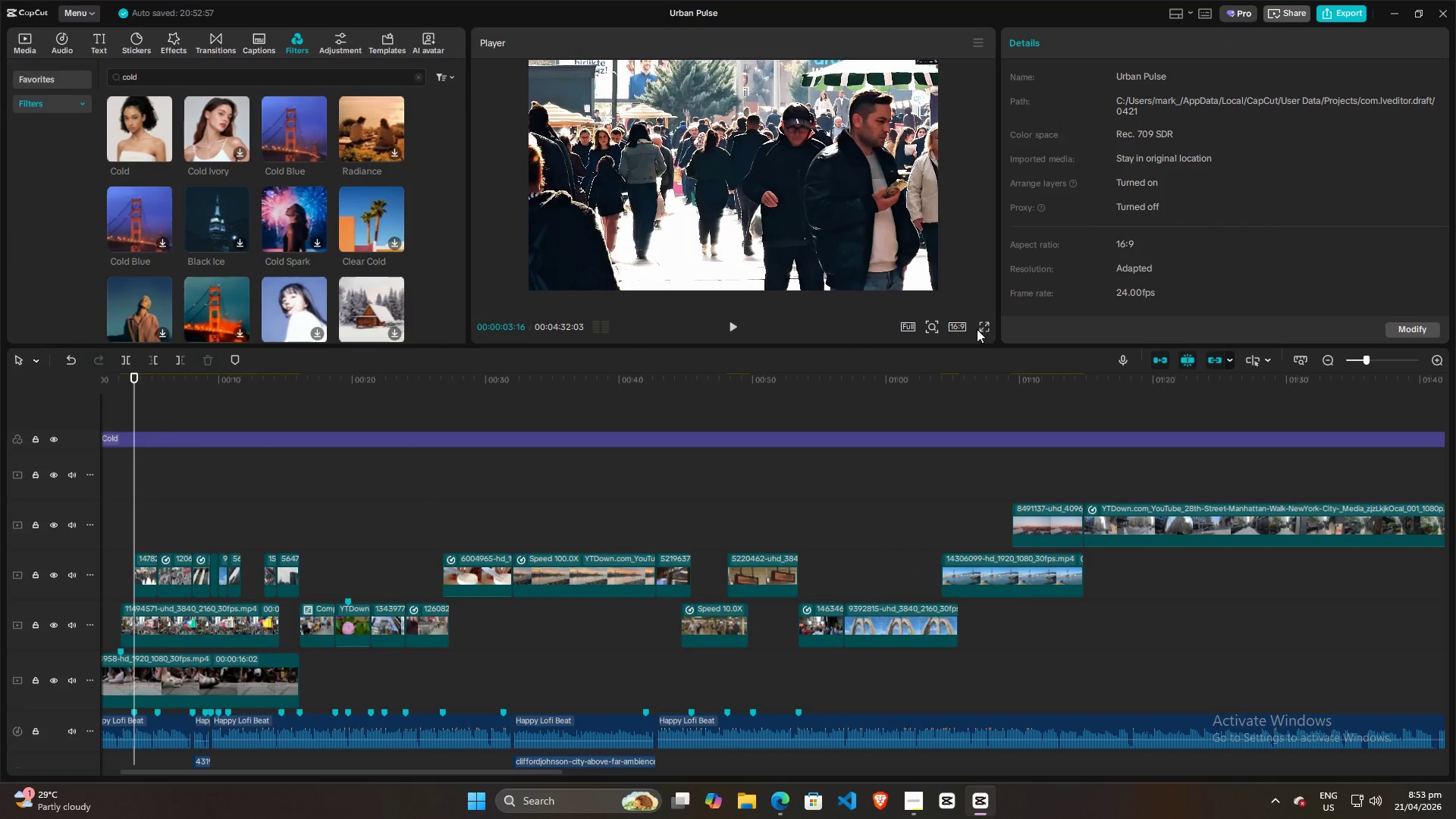 
left_click([980, 328])
 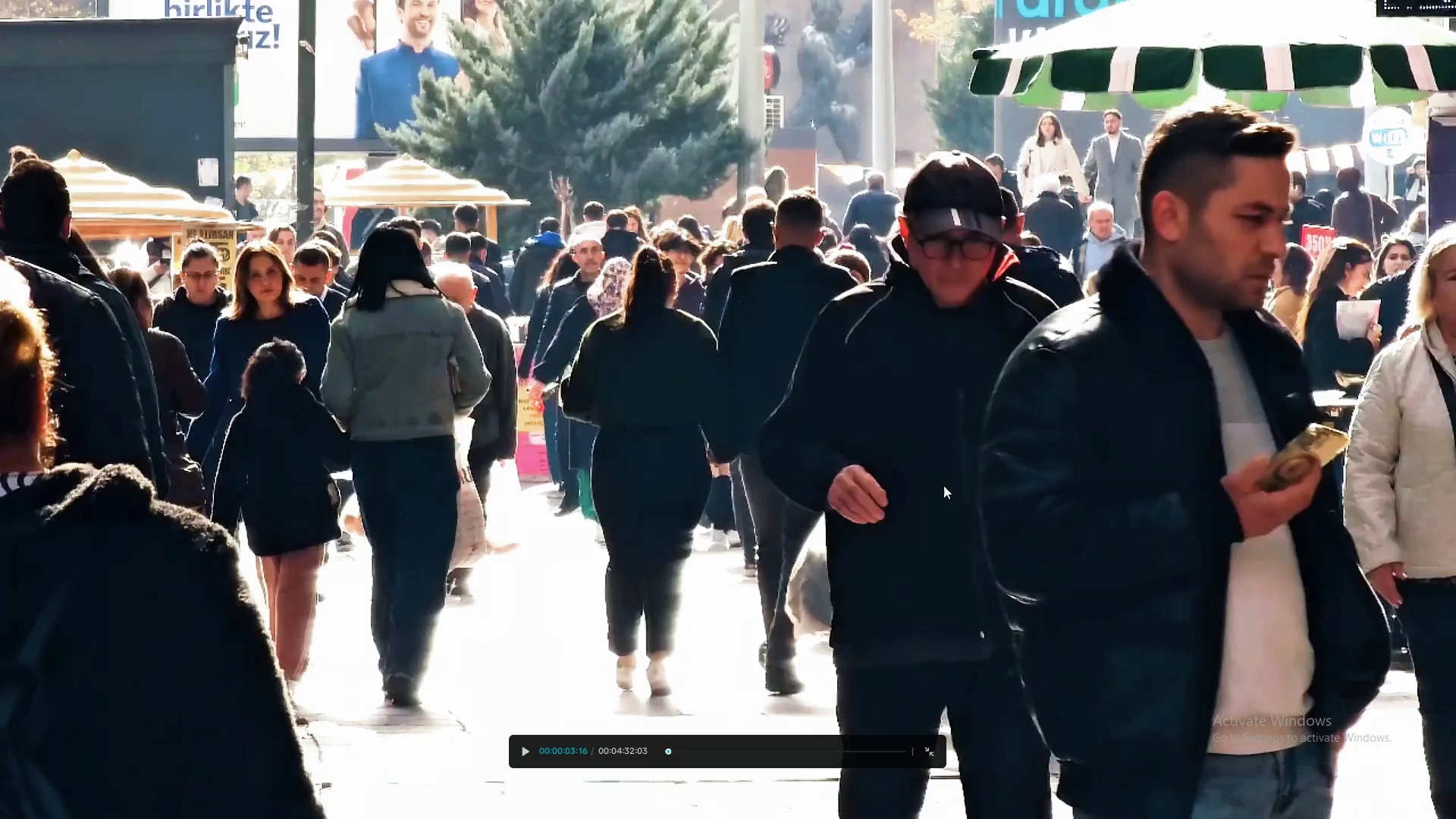 
key(Space)
 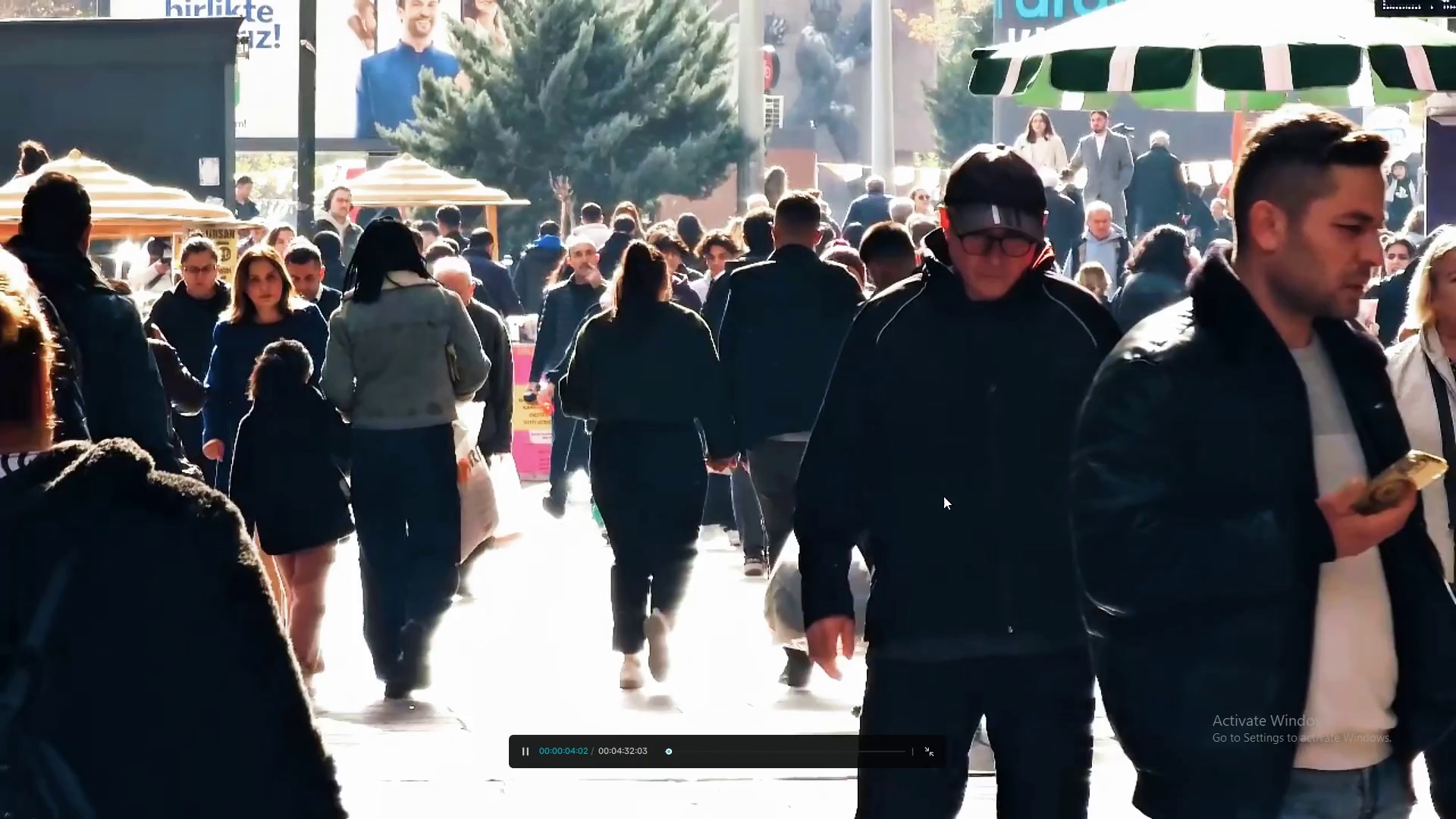 
key(Space)
 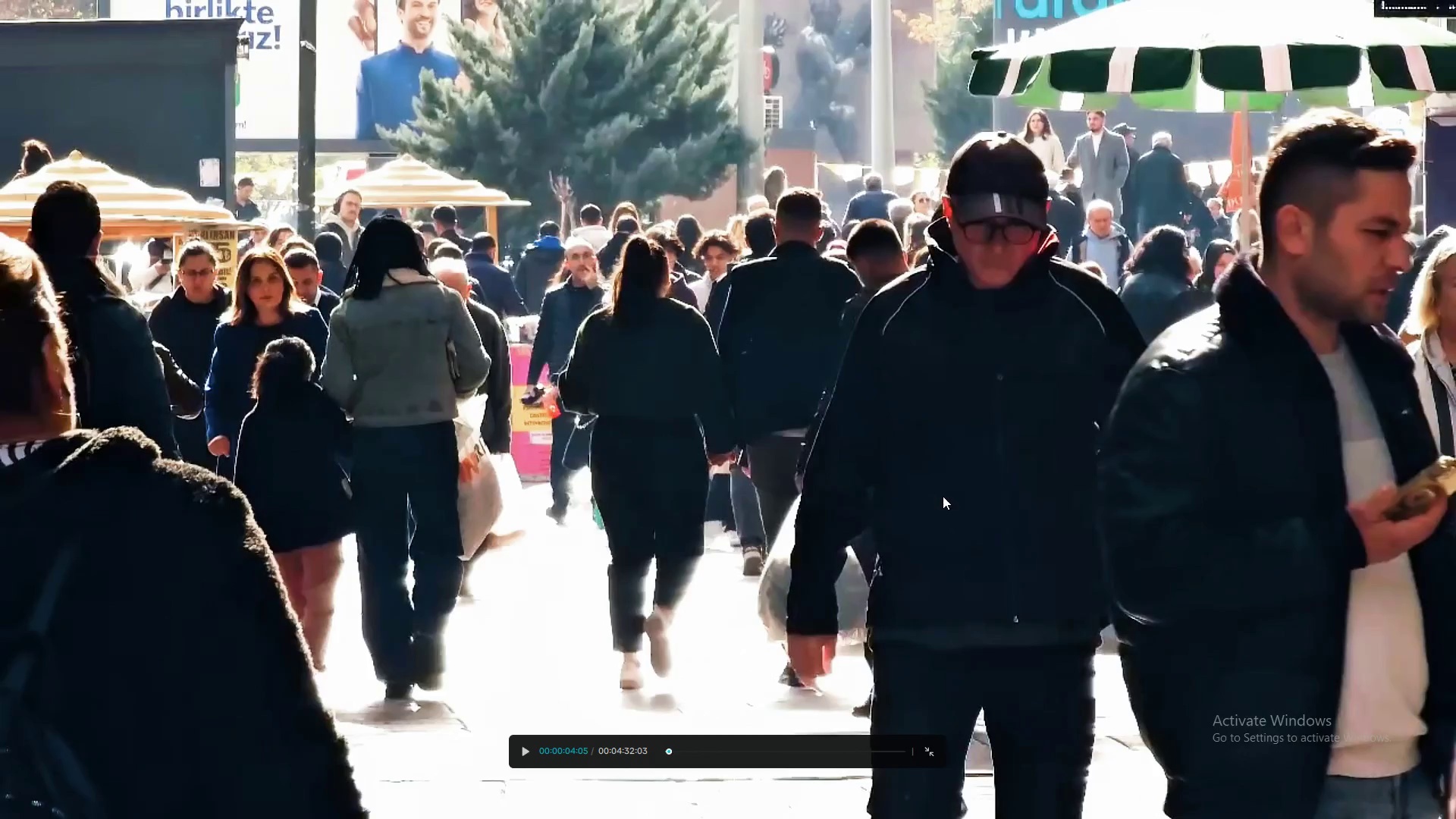 
key(Escape)
 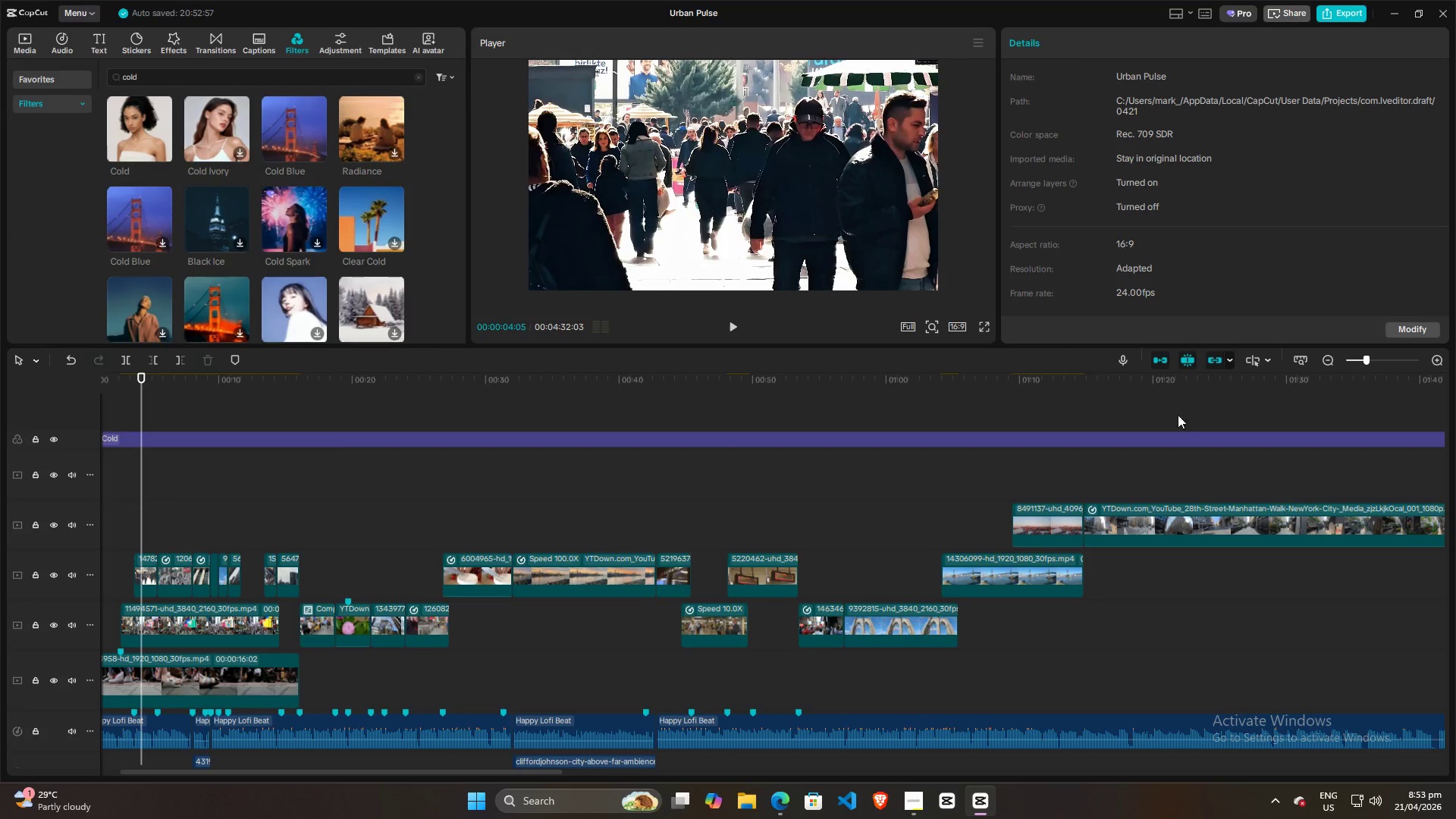 
scroll: coordinate [378, 494], scroll_direction: down, amount: 3.0
 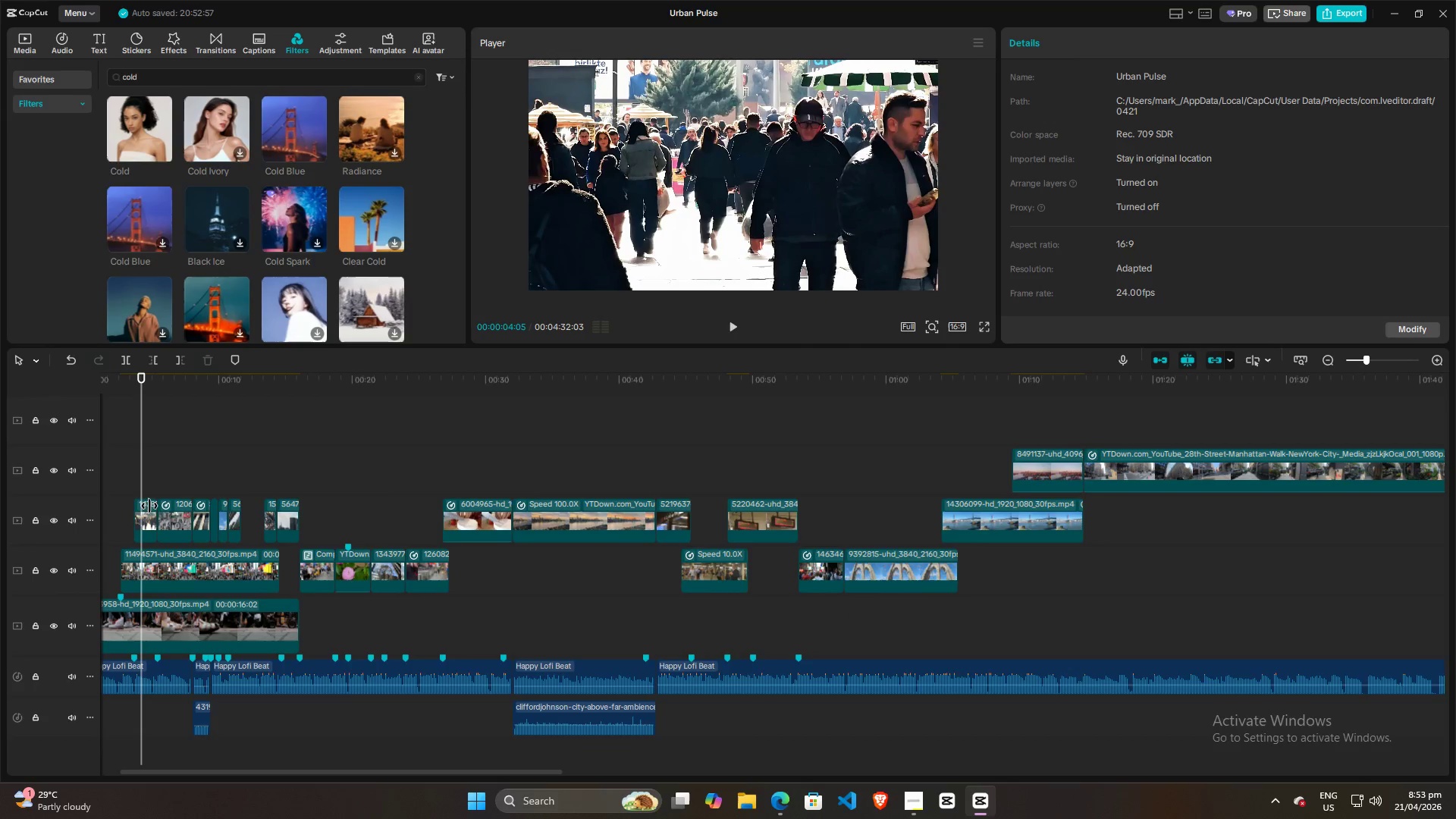 
left_click([141, 512])
 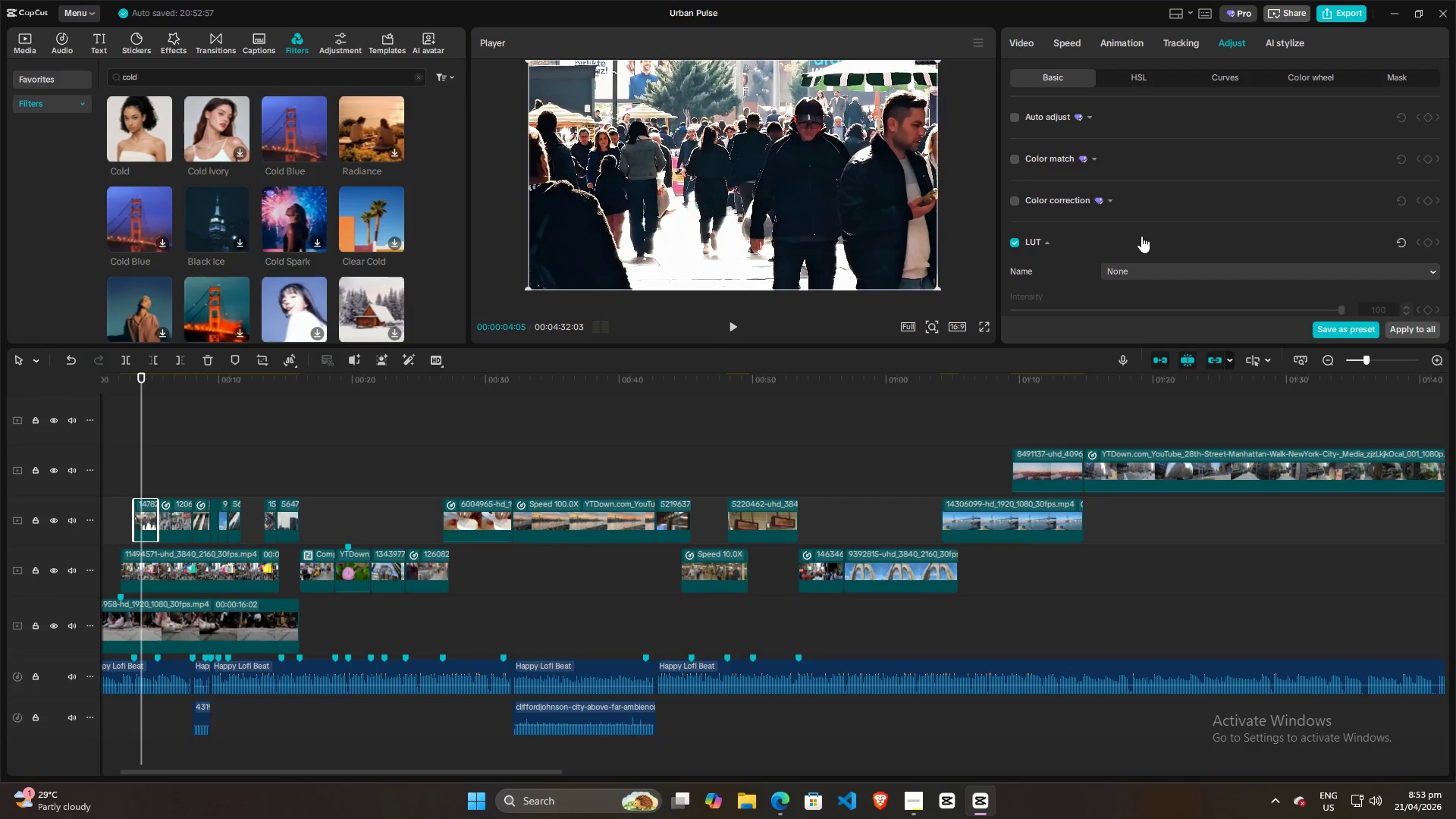 
scroll: coordinate [1159, 231], scroll_direction: down, amount: 16.0
 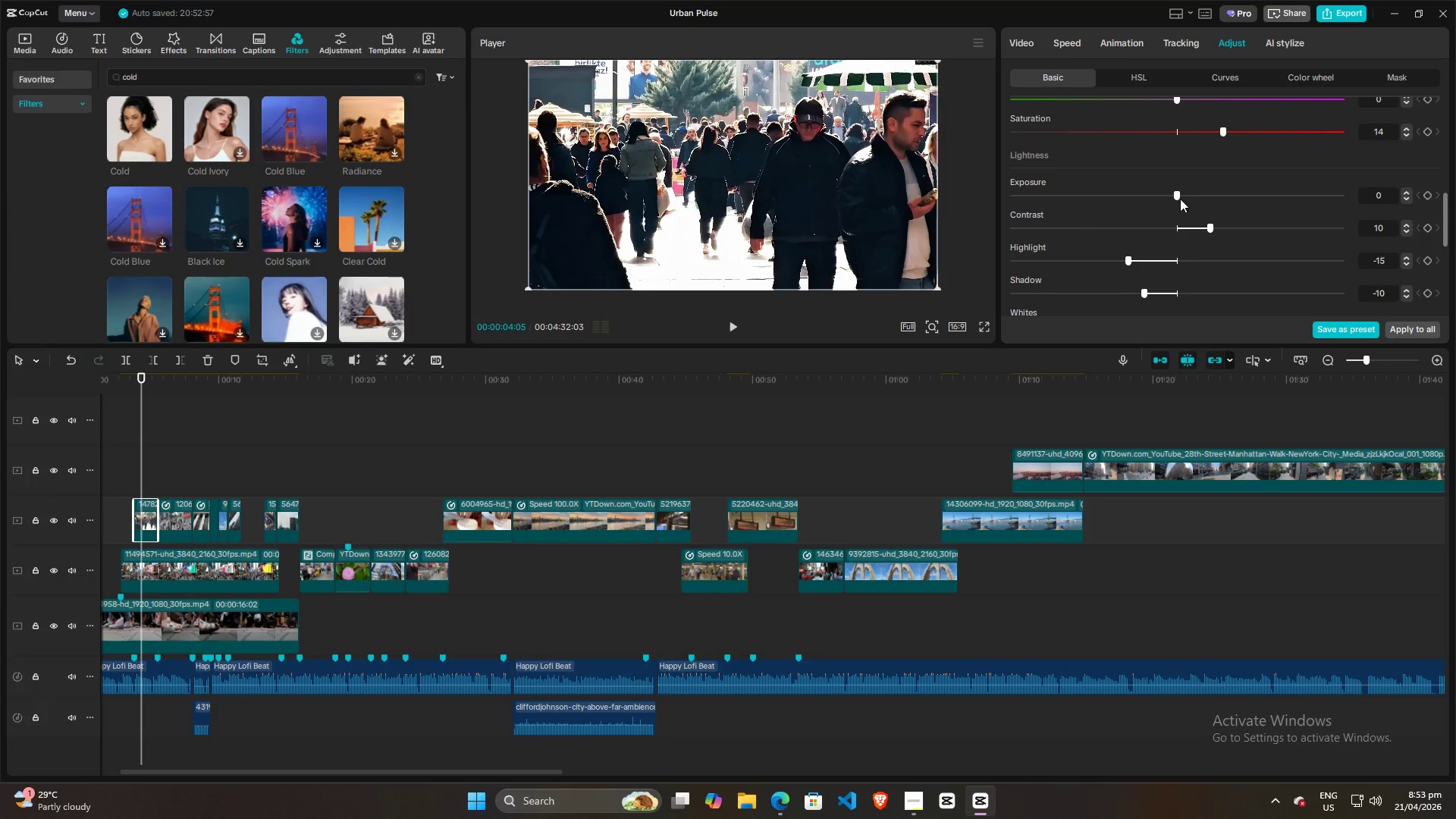 
left_click_drag(start_coordinate=[1178, 194], to_coordinate=[1171, 196])
 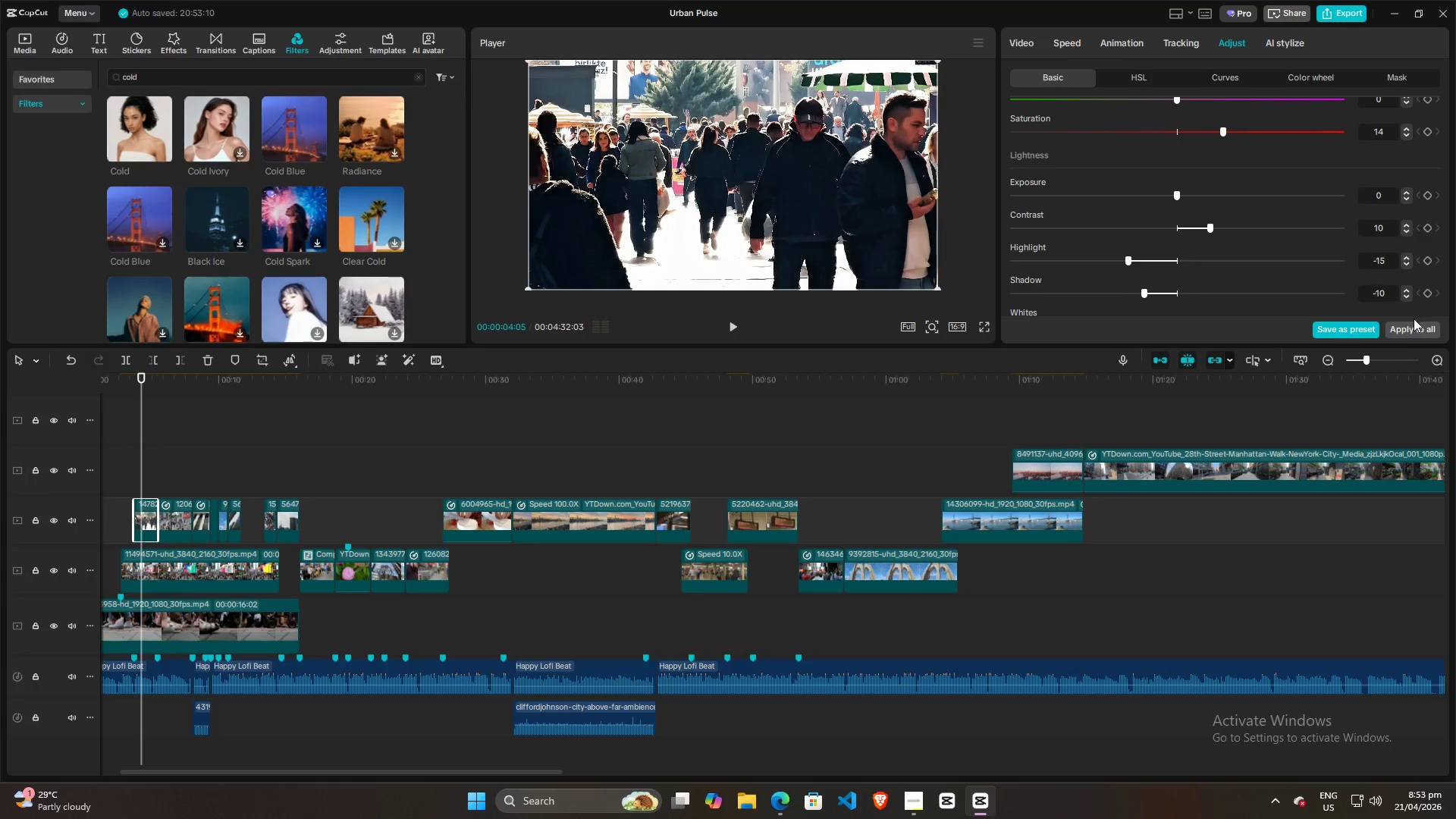 
key(Escape)
 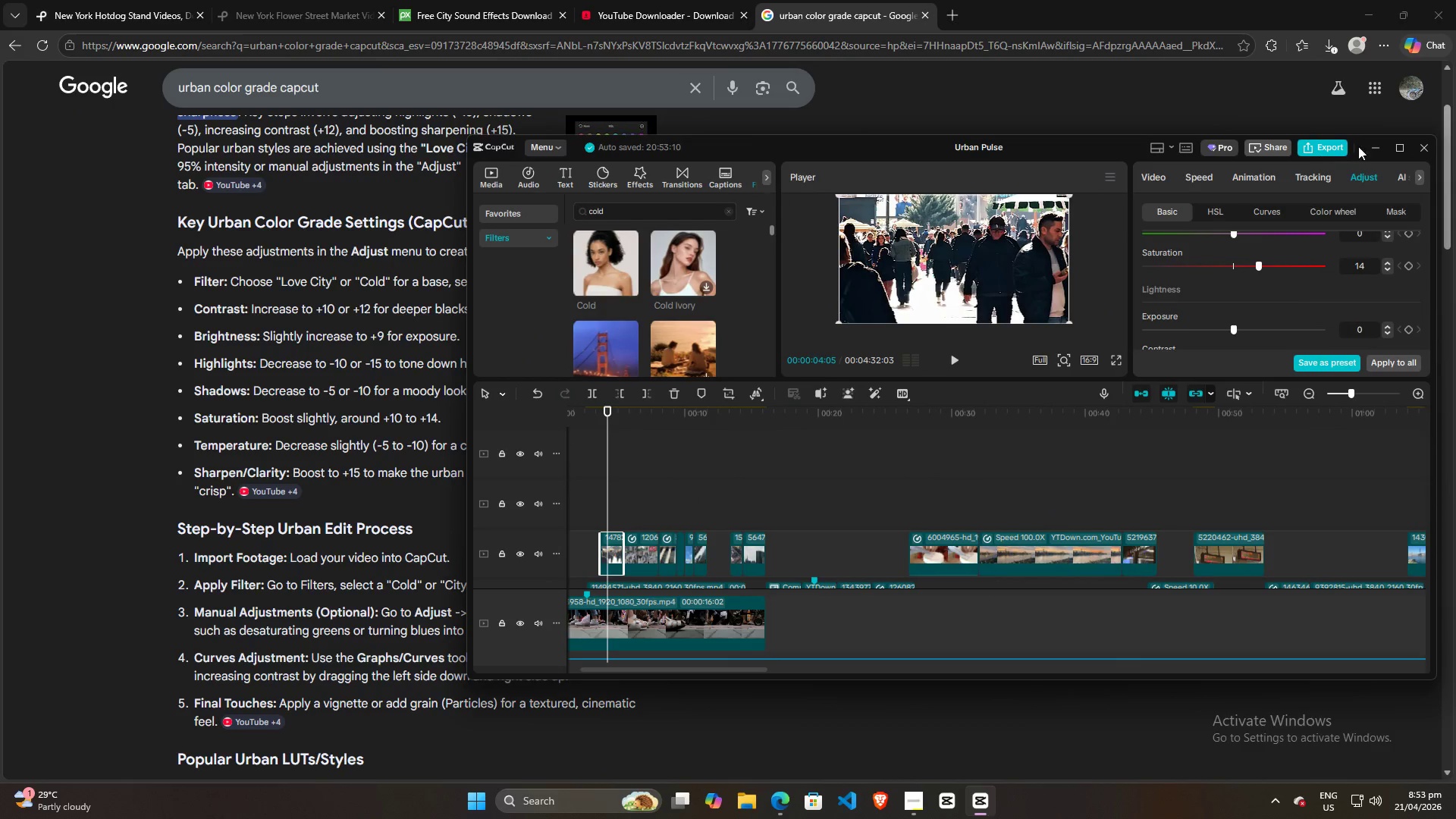 
left_click([1397, 150])
 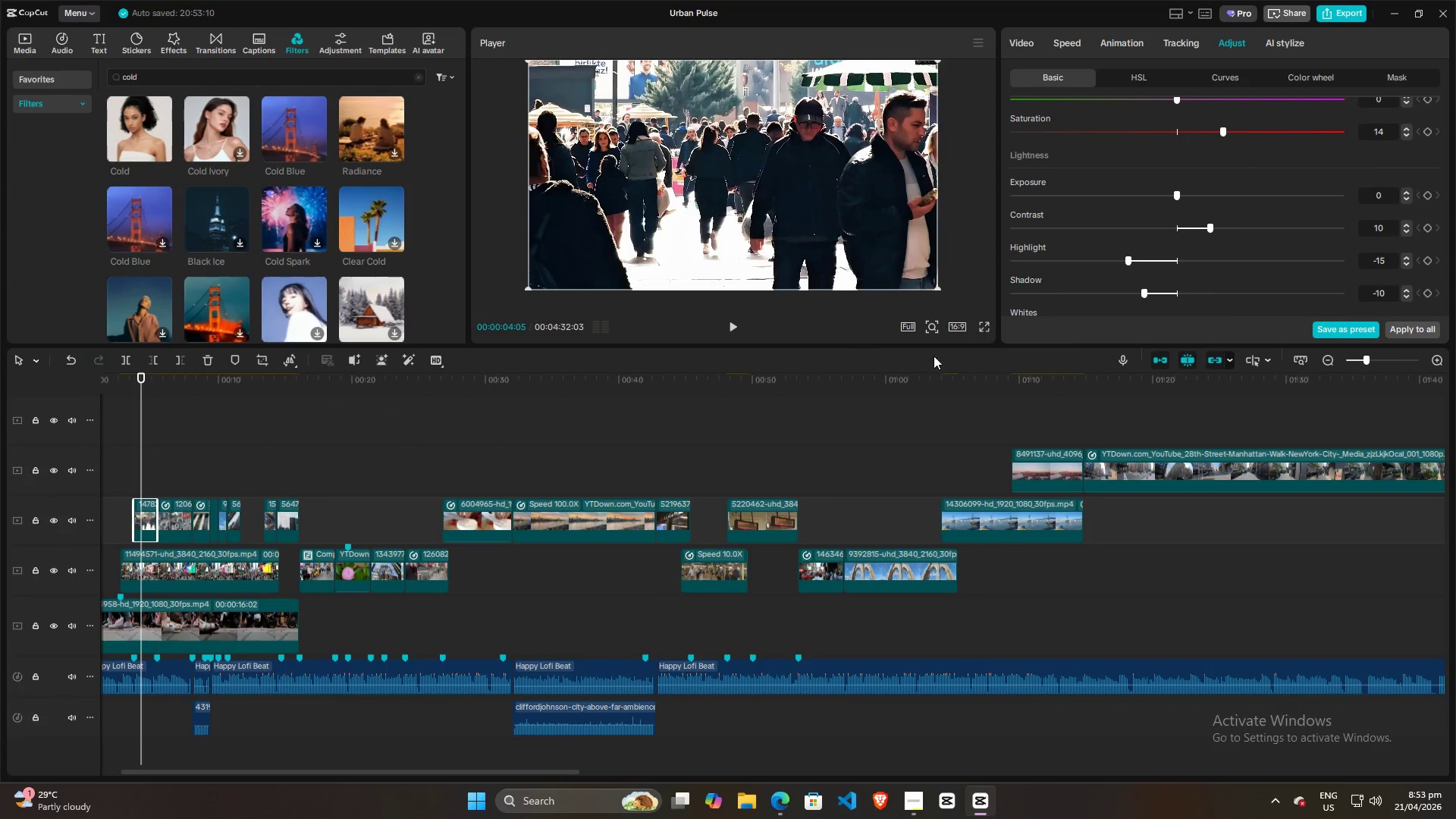 
left_click([981, 329])
 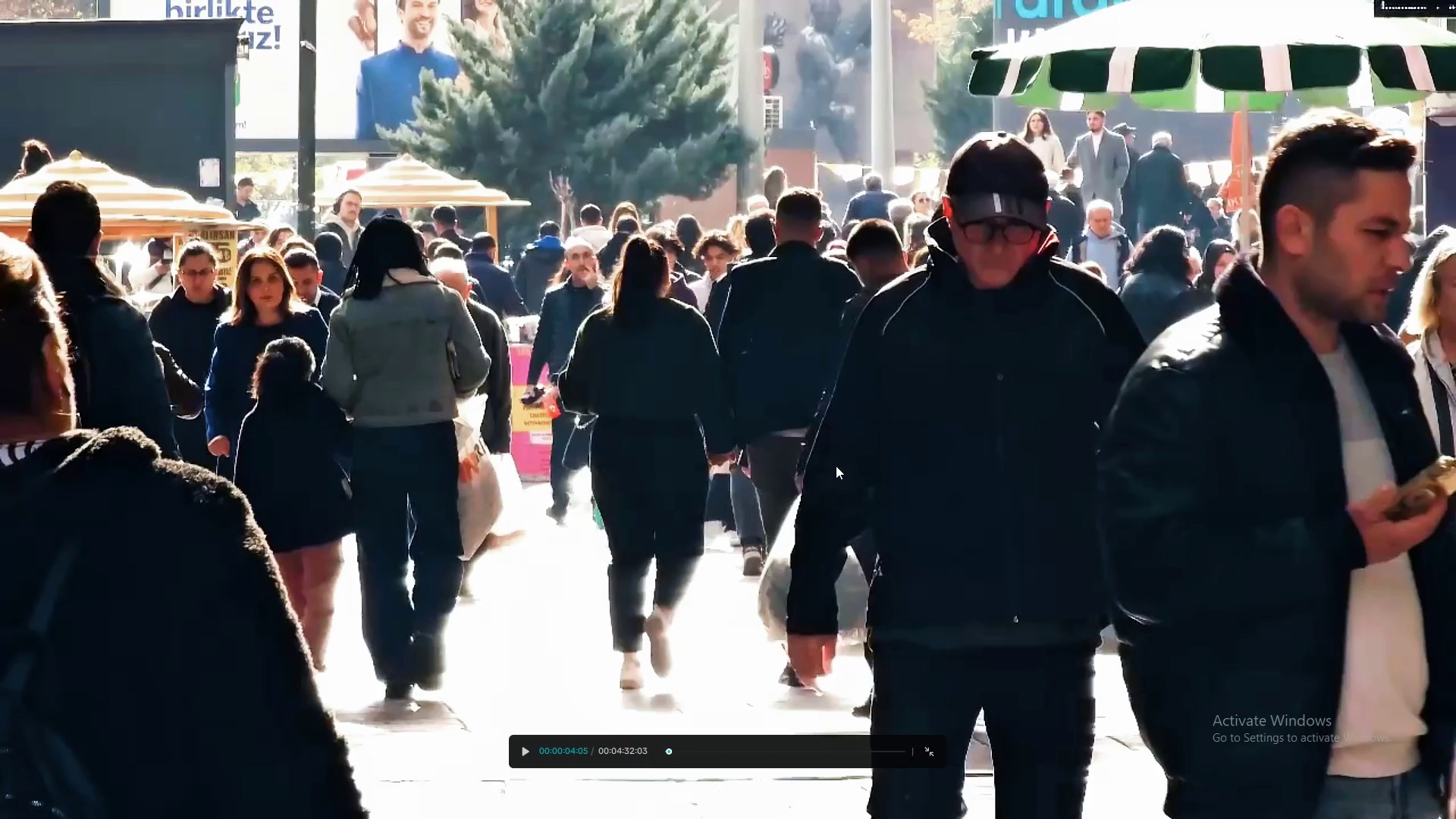 
key(Space)
 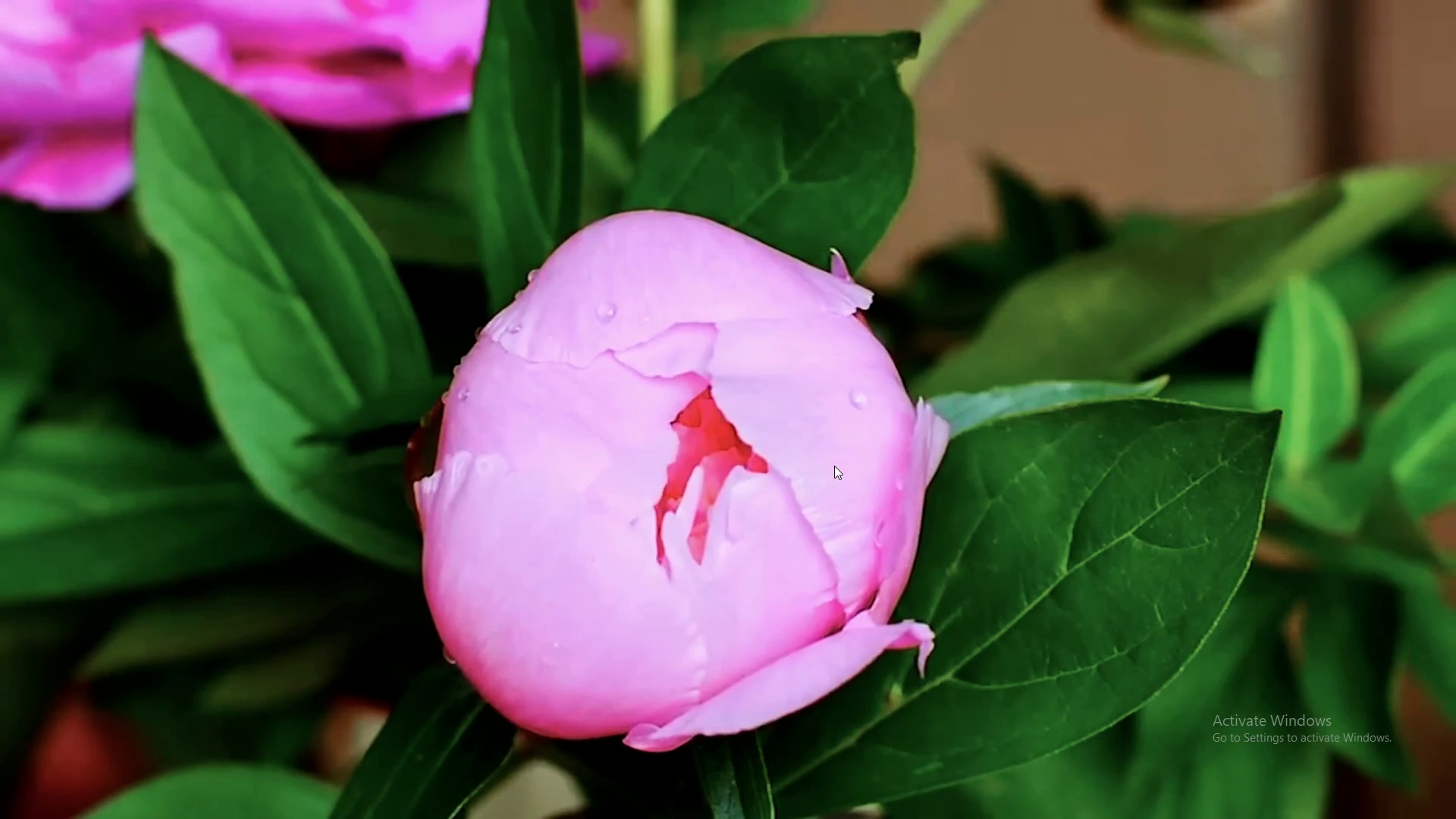 
wait(19.91)
 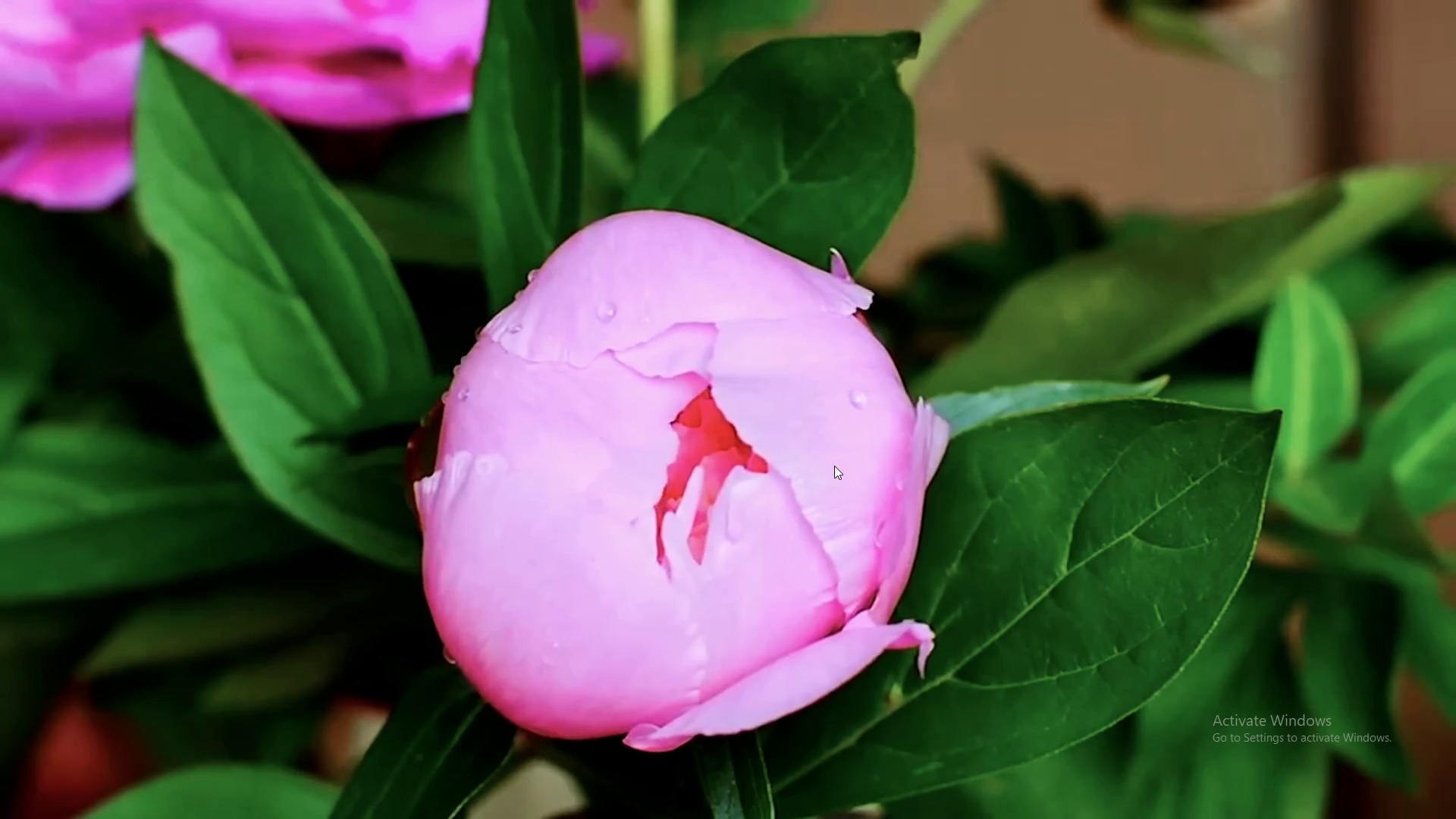 
key(Escape)
 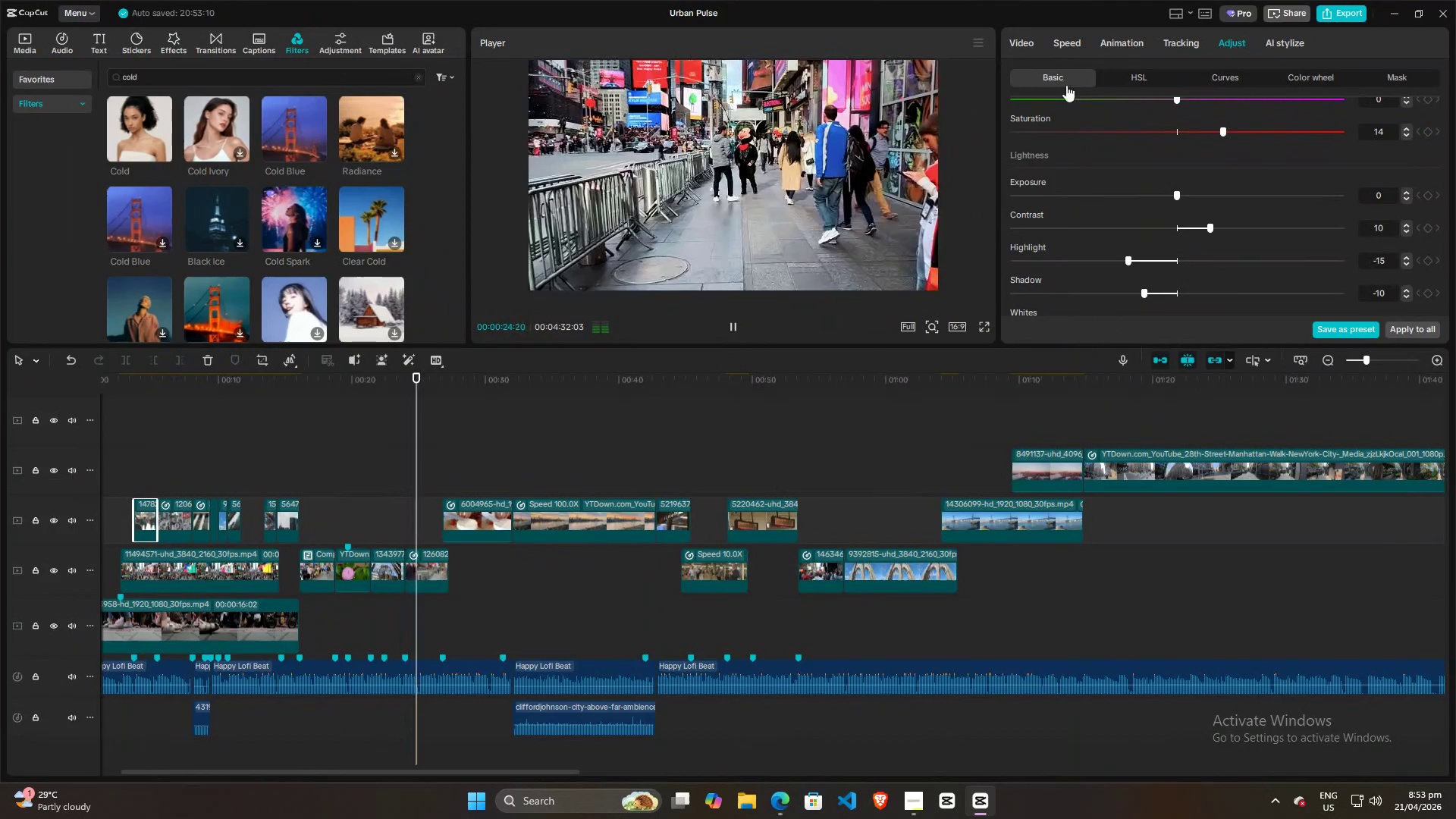 
left_click([1017, 42])
 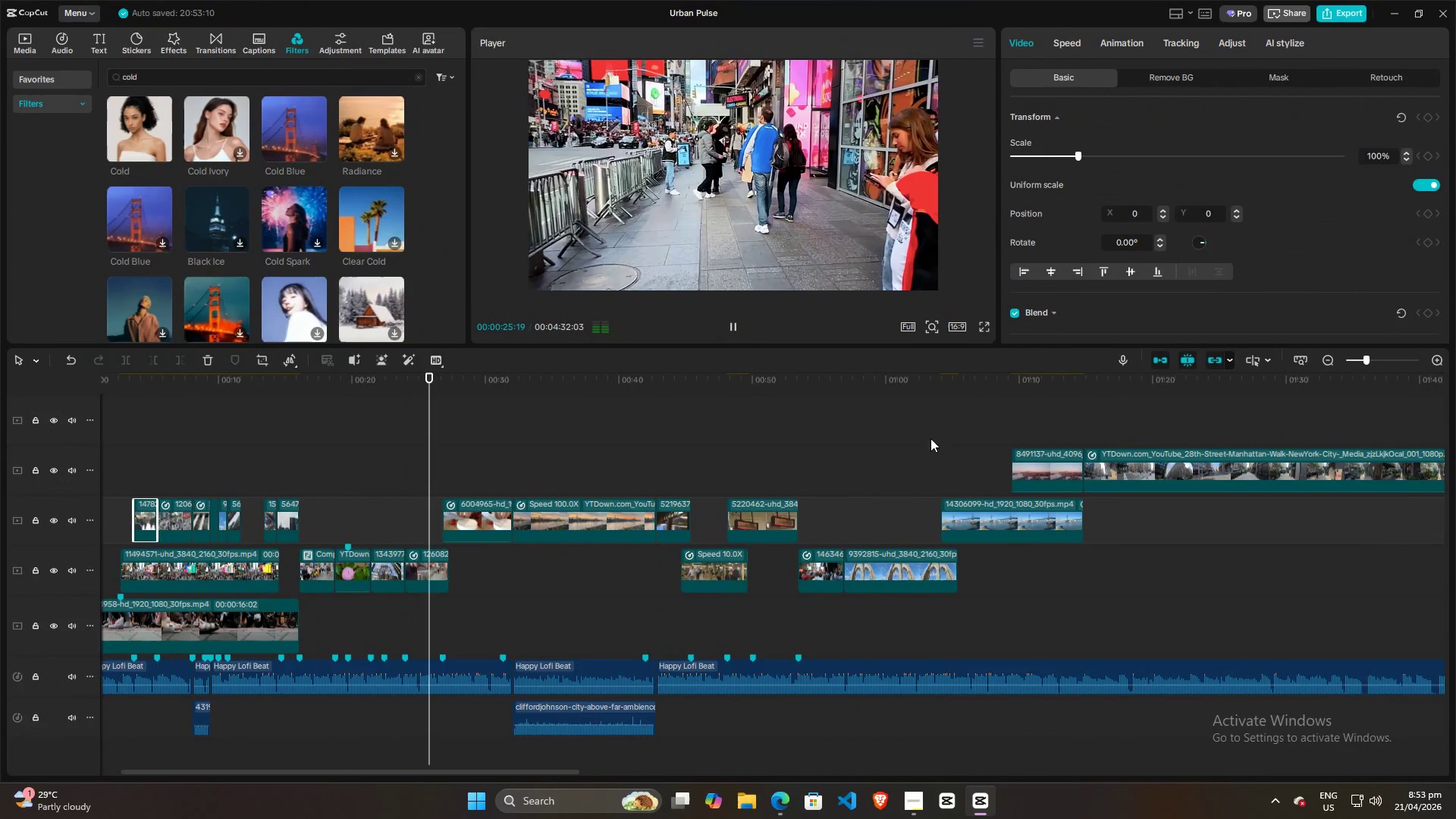 
left_click([902, 438])
 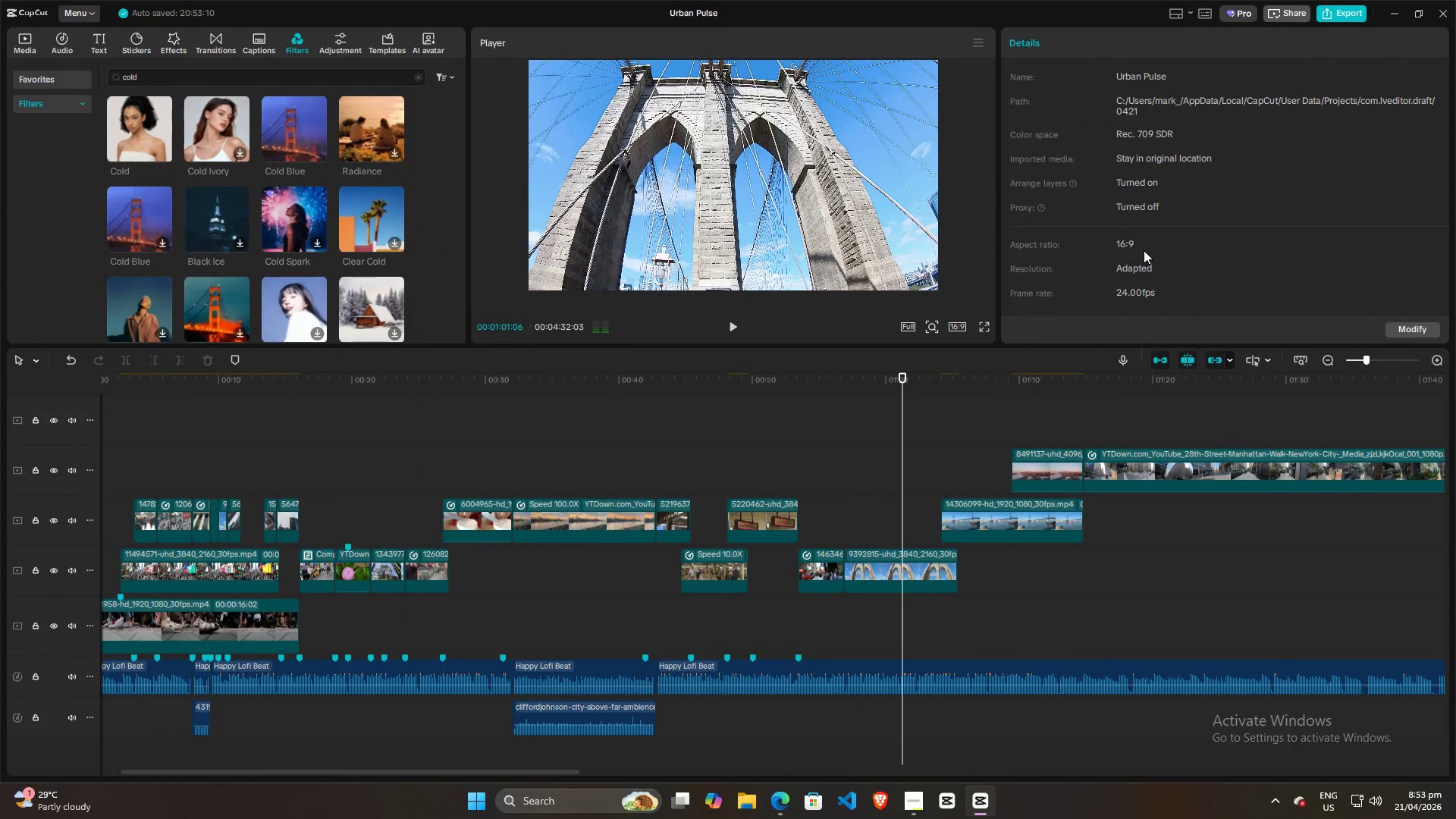 
scroll: coordinate [1170, 229], scroll_direction: down, amount: 3.0
 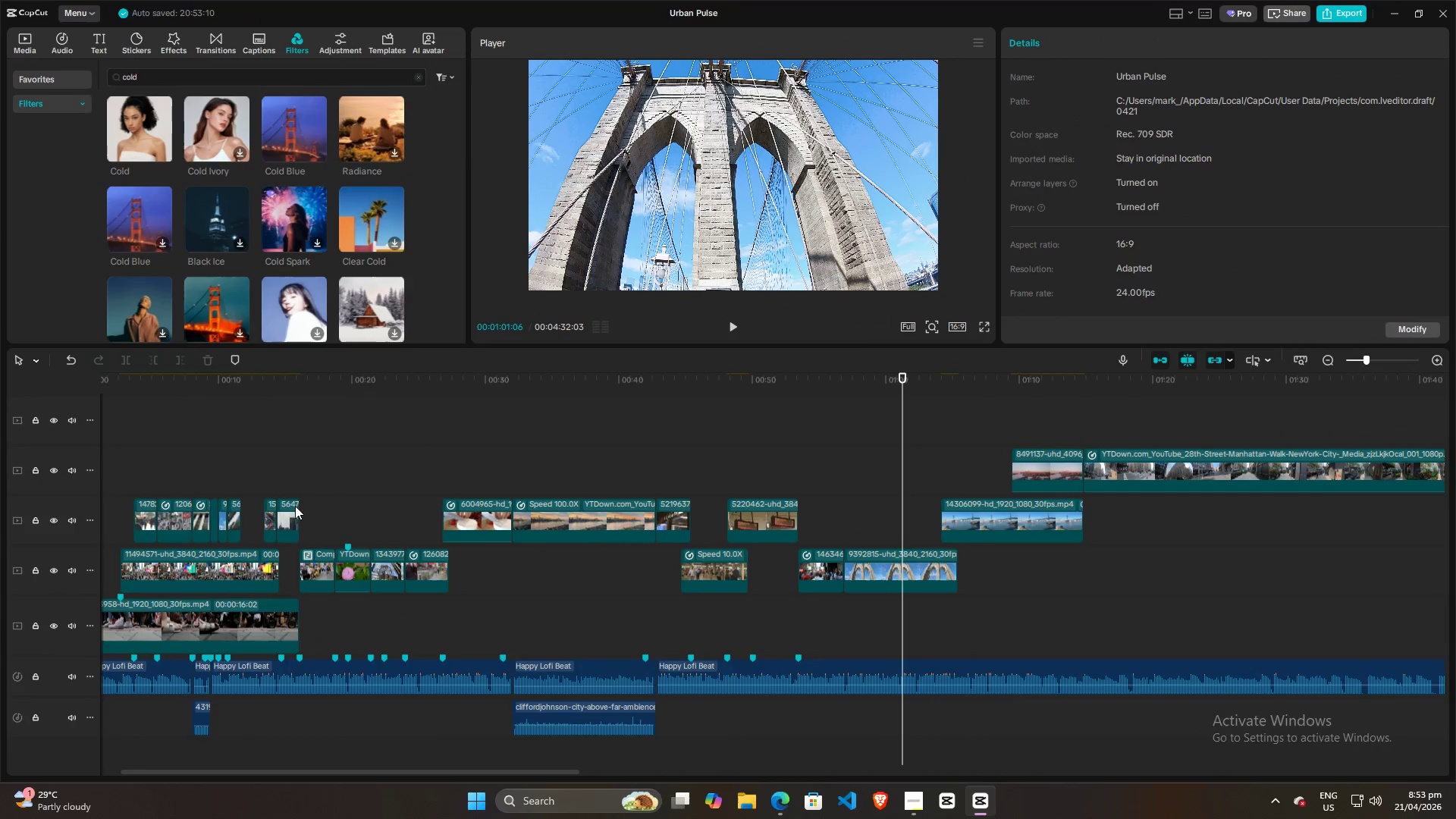 
left_click([287, 488])
 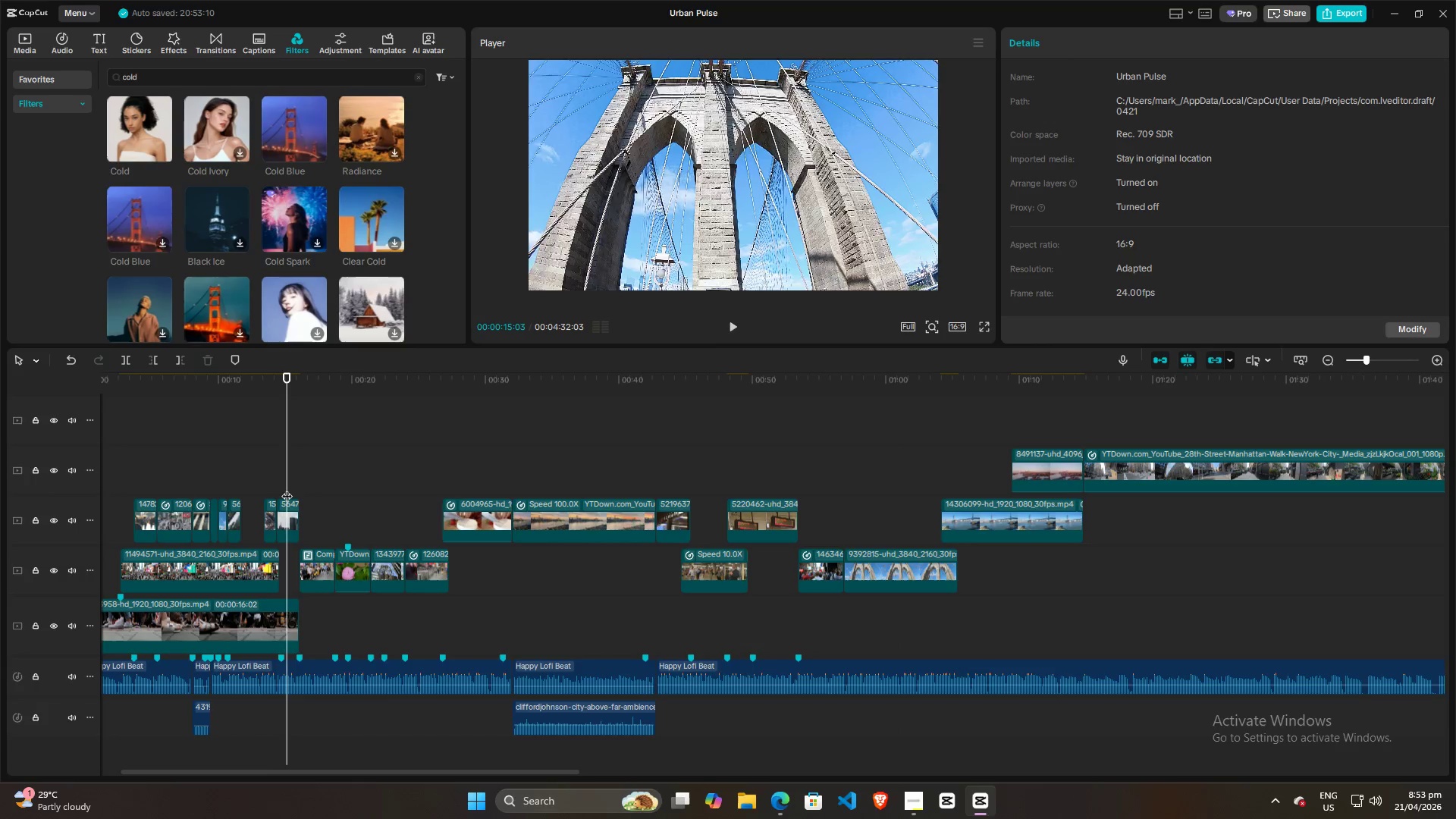 
key(Space)
 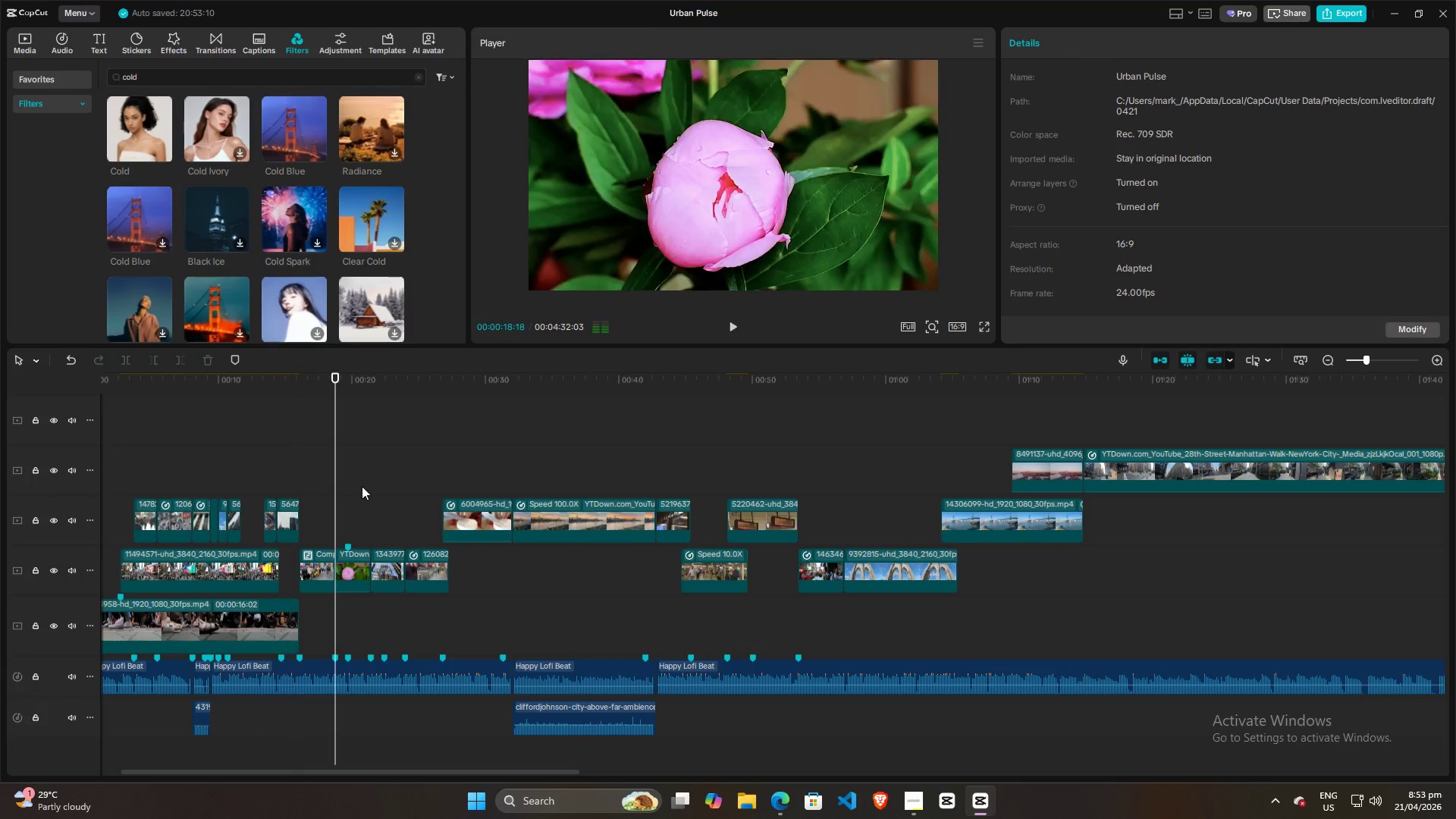 
double_click([390, 484])
 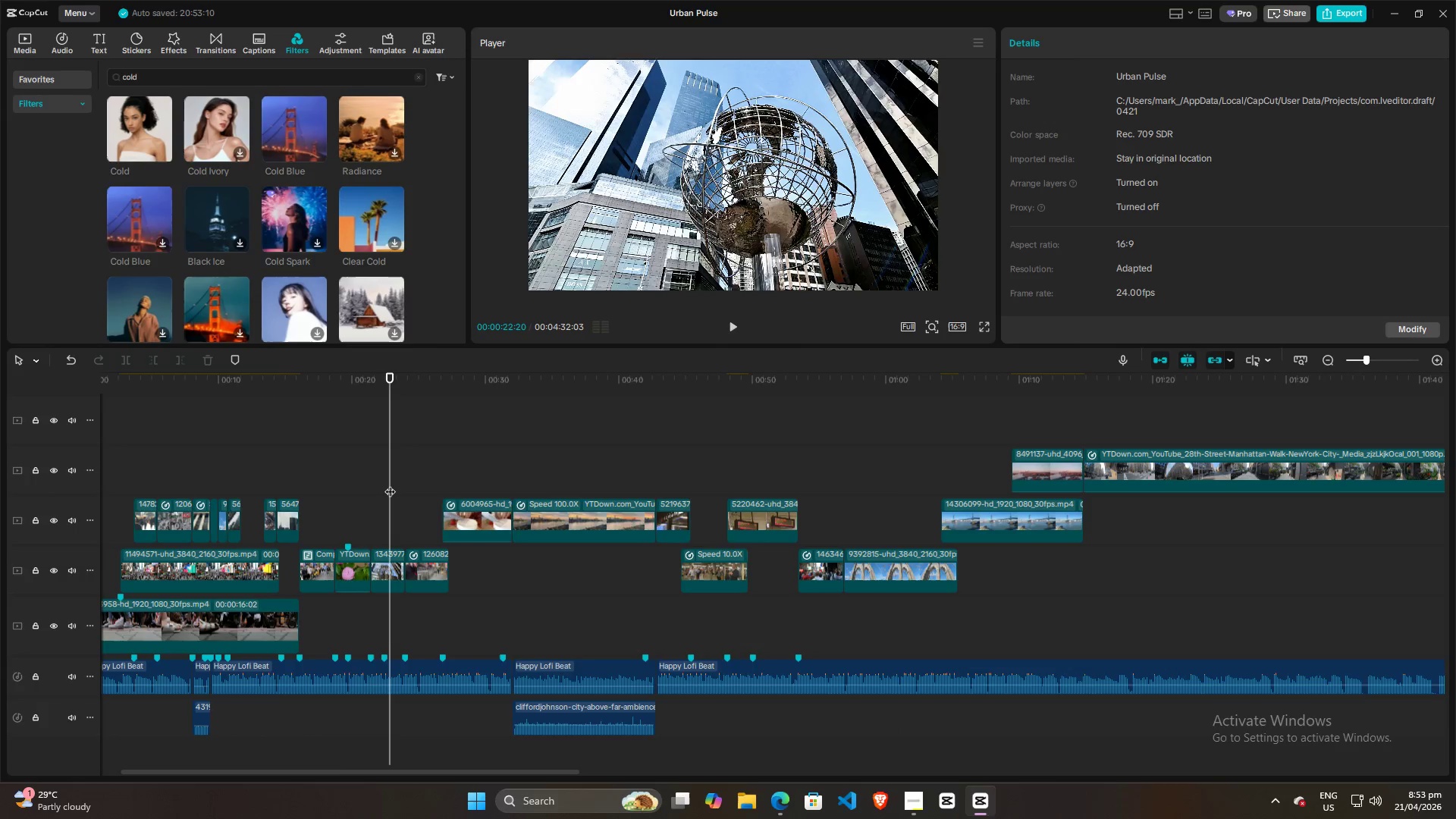 
key(Space)
 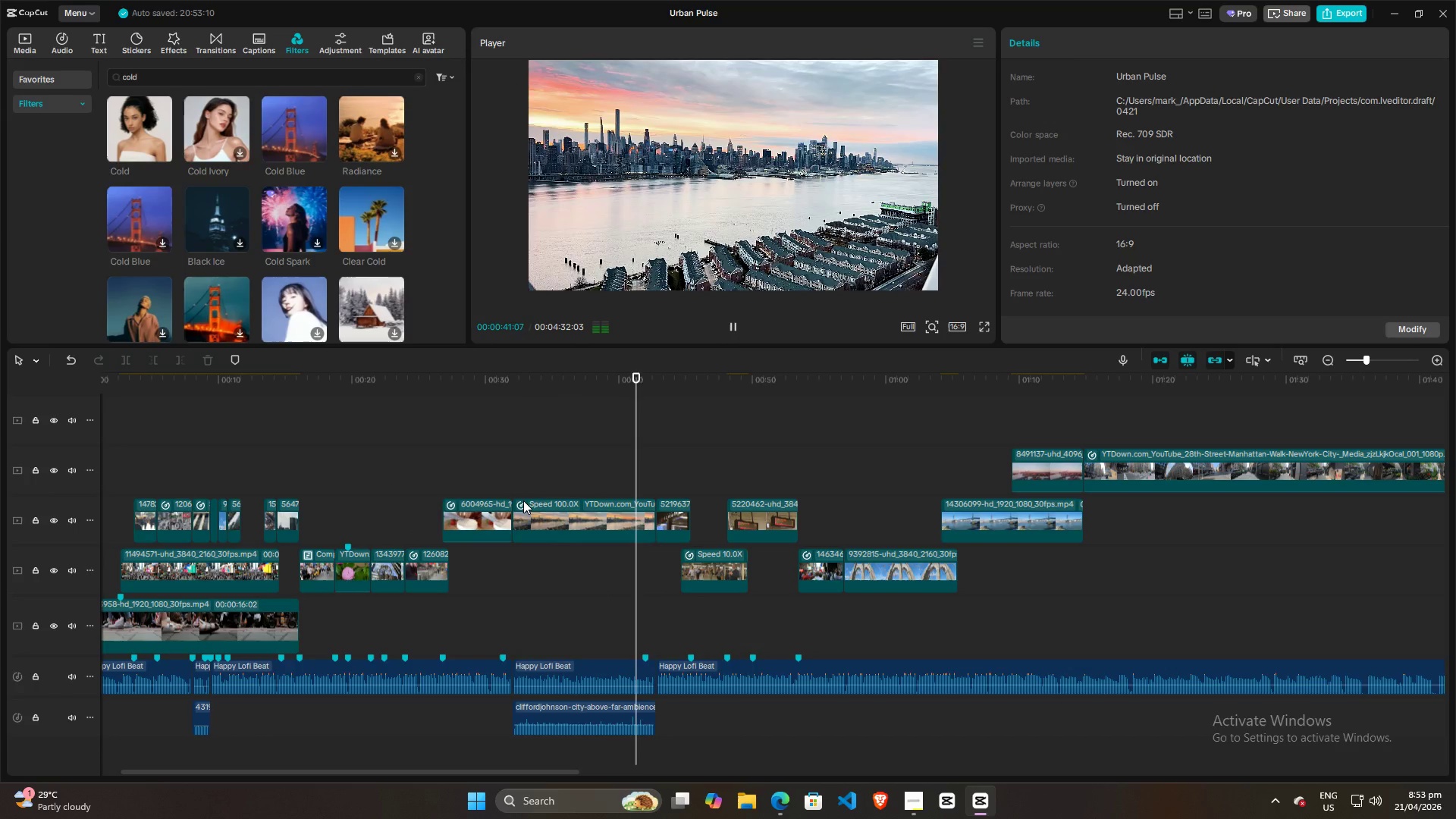 
wait(23.53)
 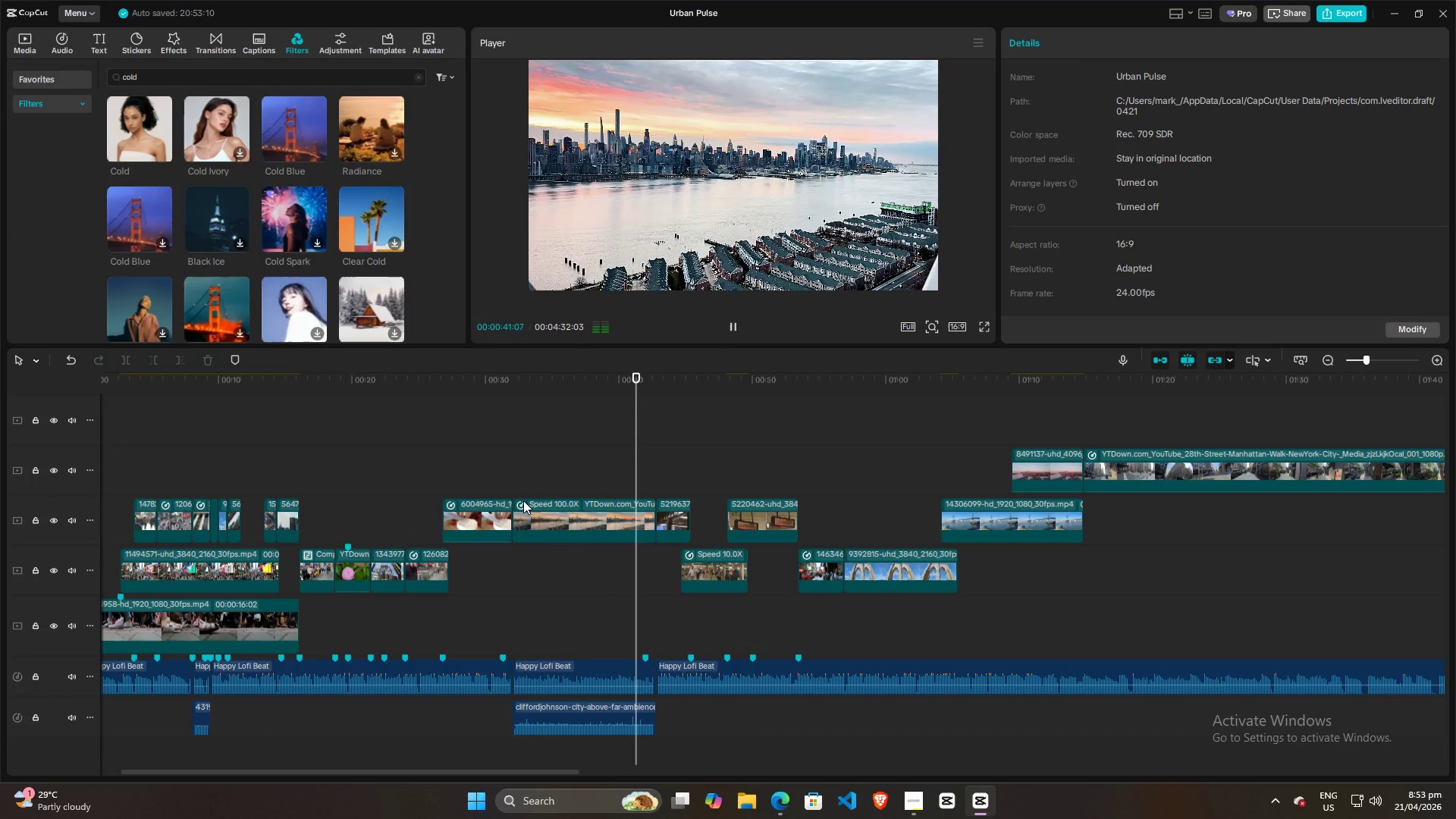 
left_click([675, 471])
 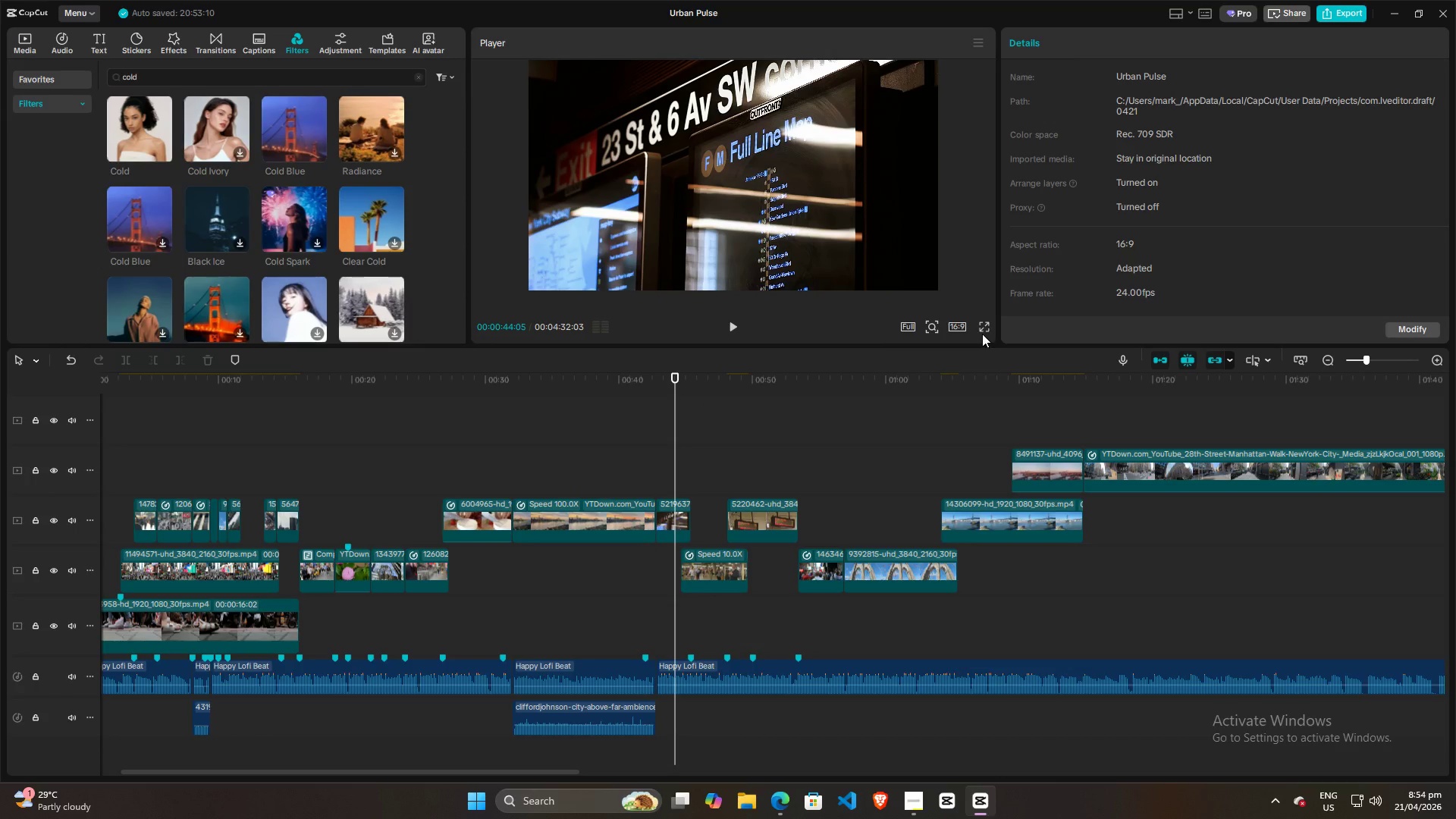 
left_click([986, 322])
 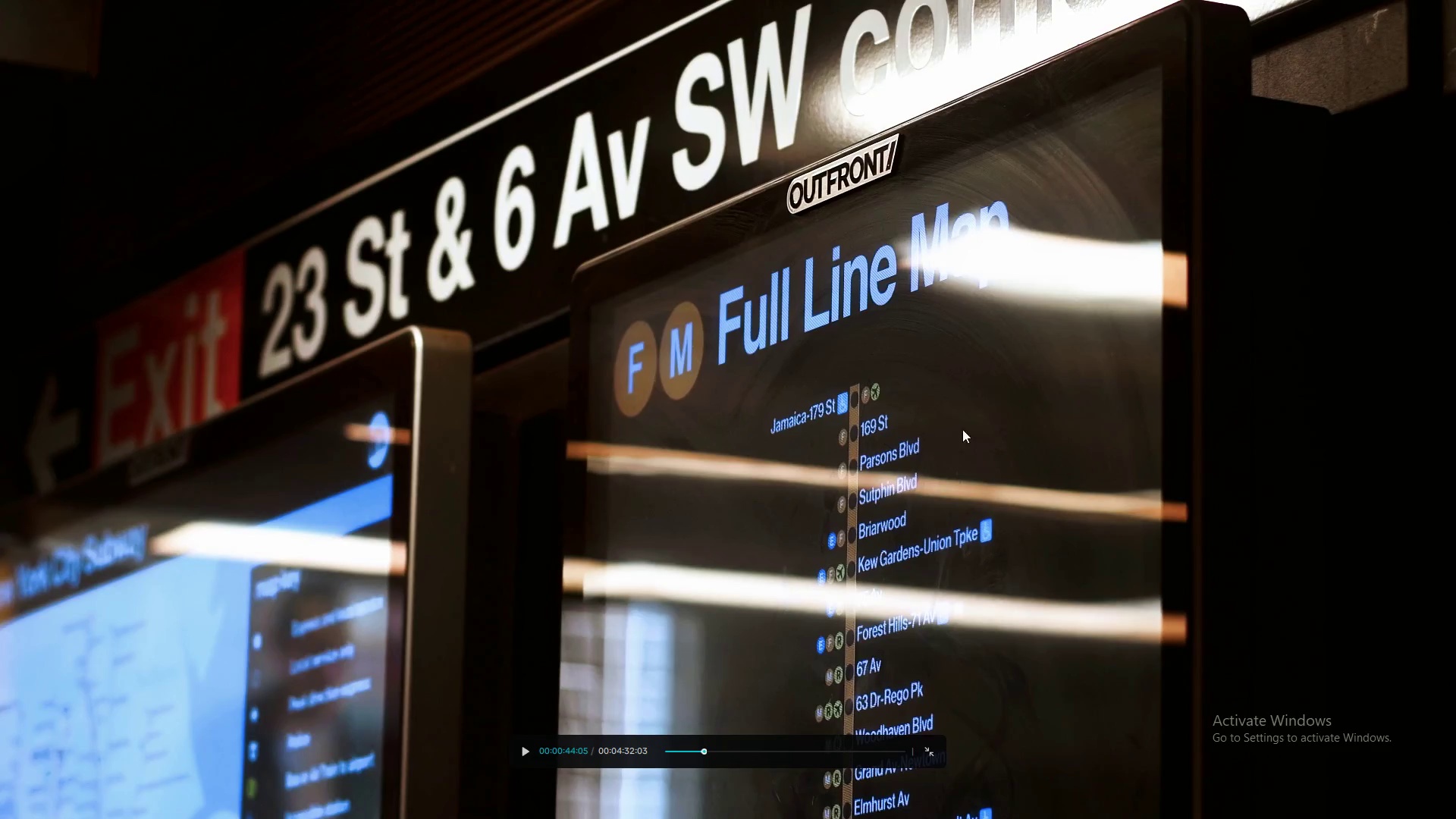 
key(Space)
 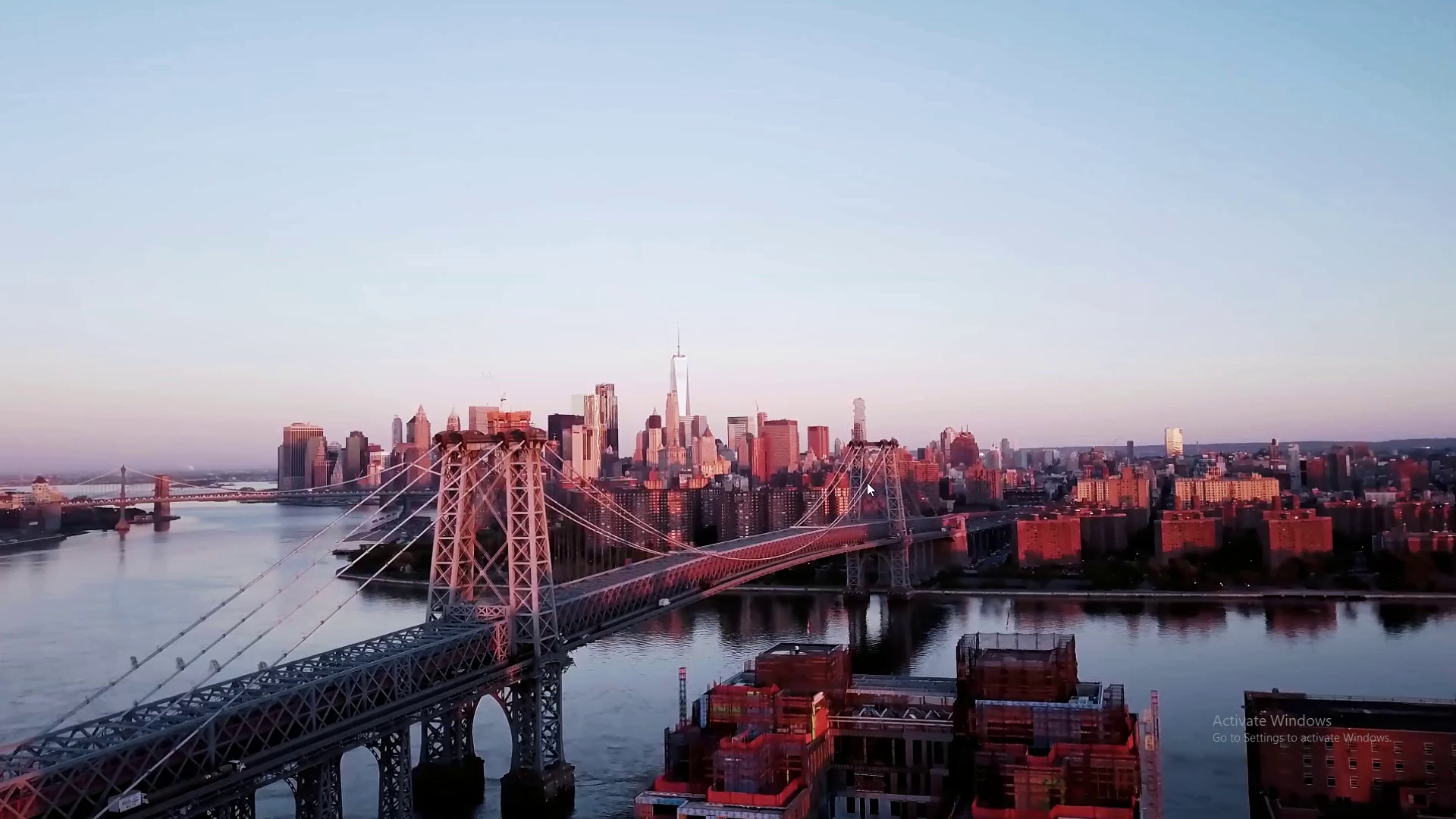 
wait(31.28)
 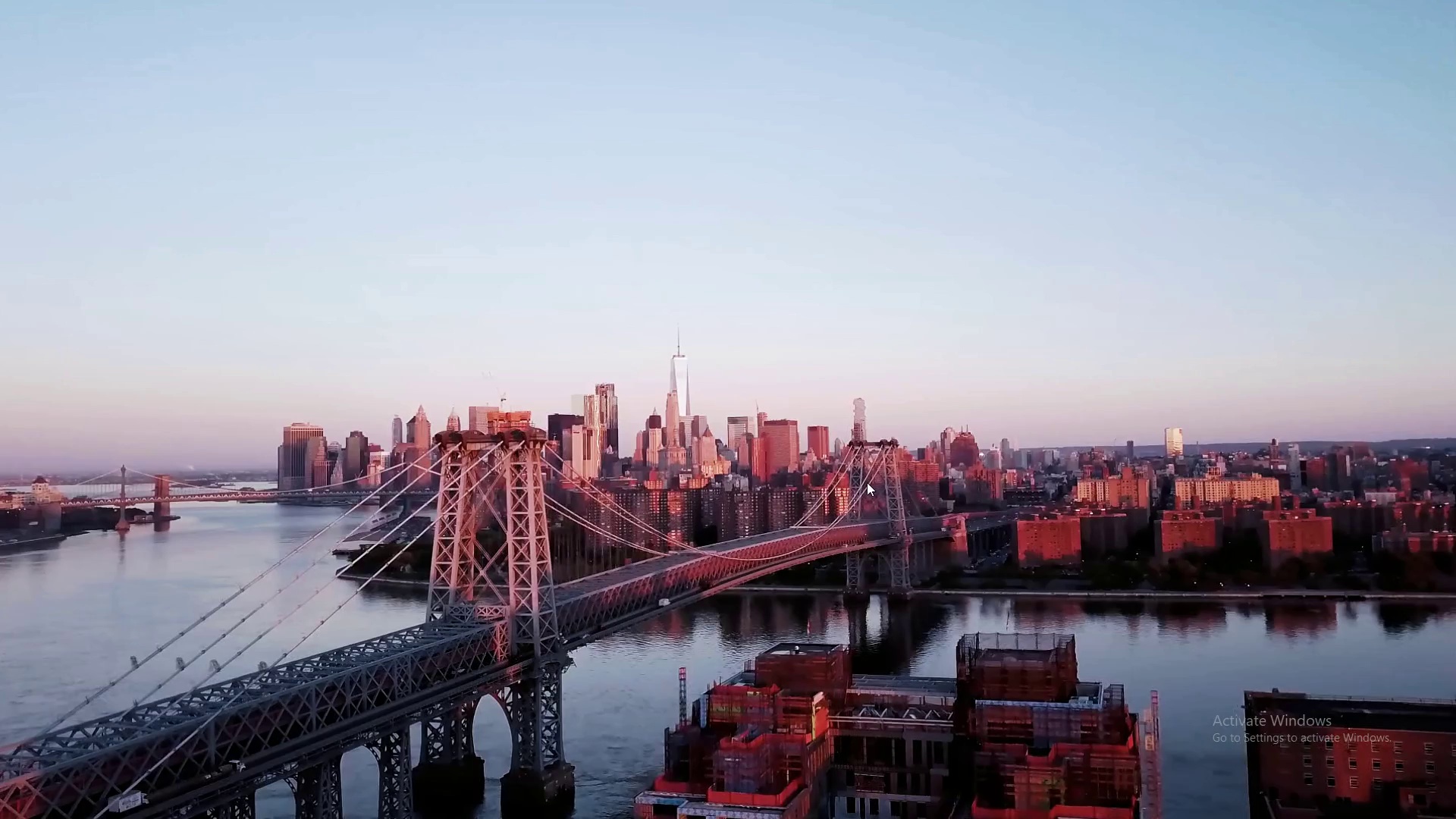 
key(Escape)
 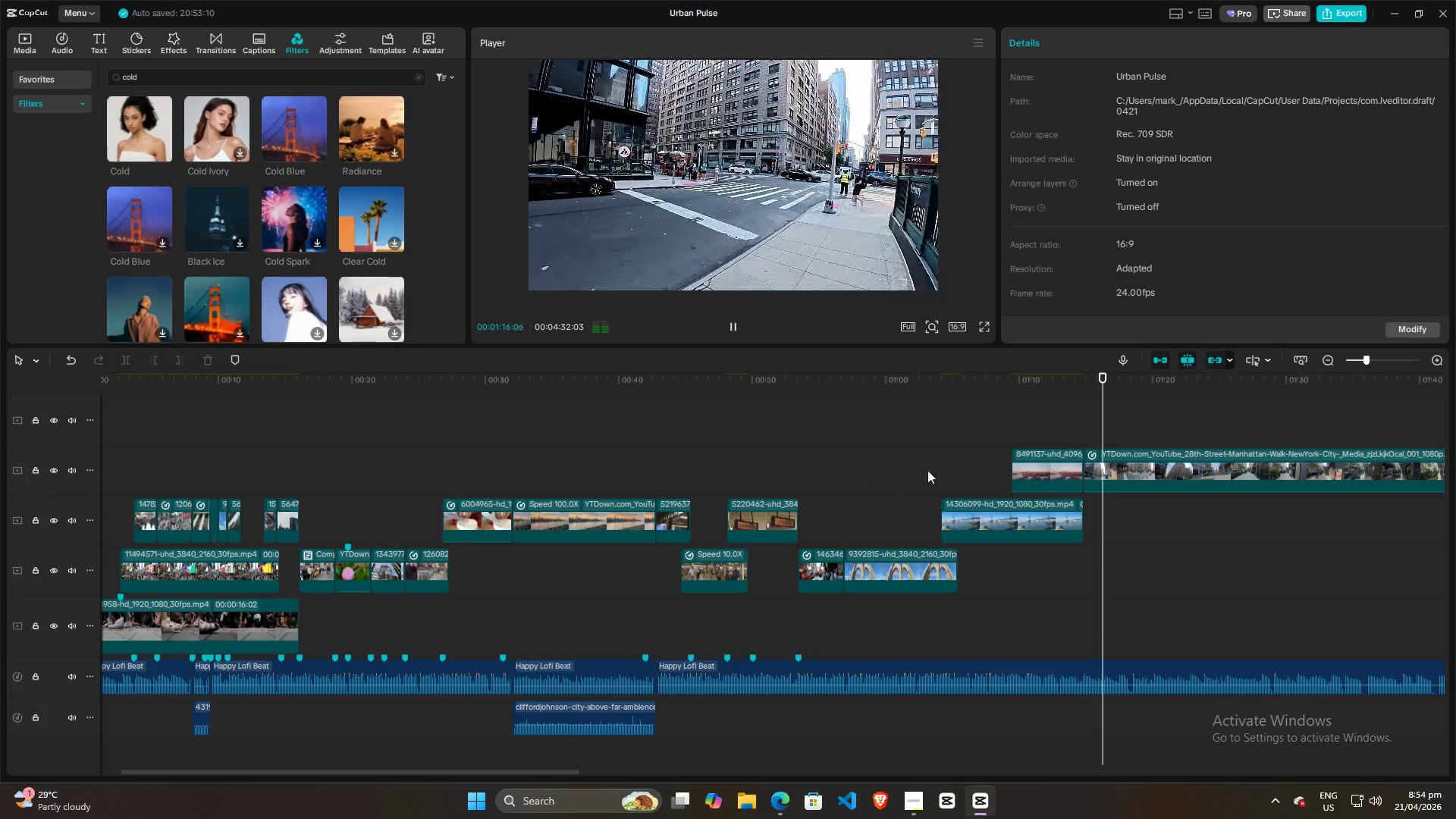 
left_click([969, 441])
 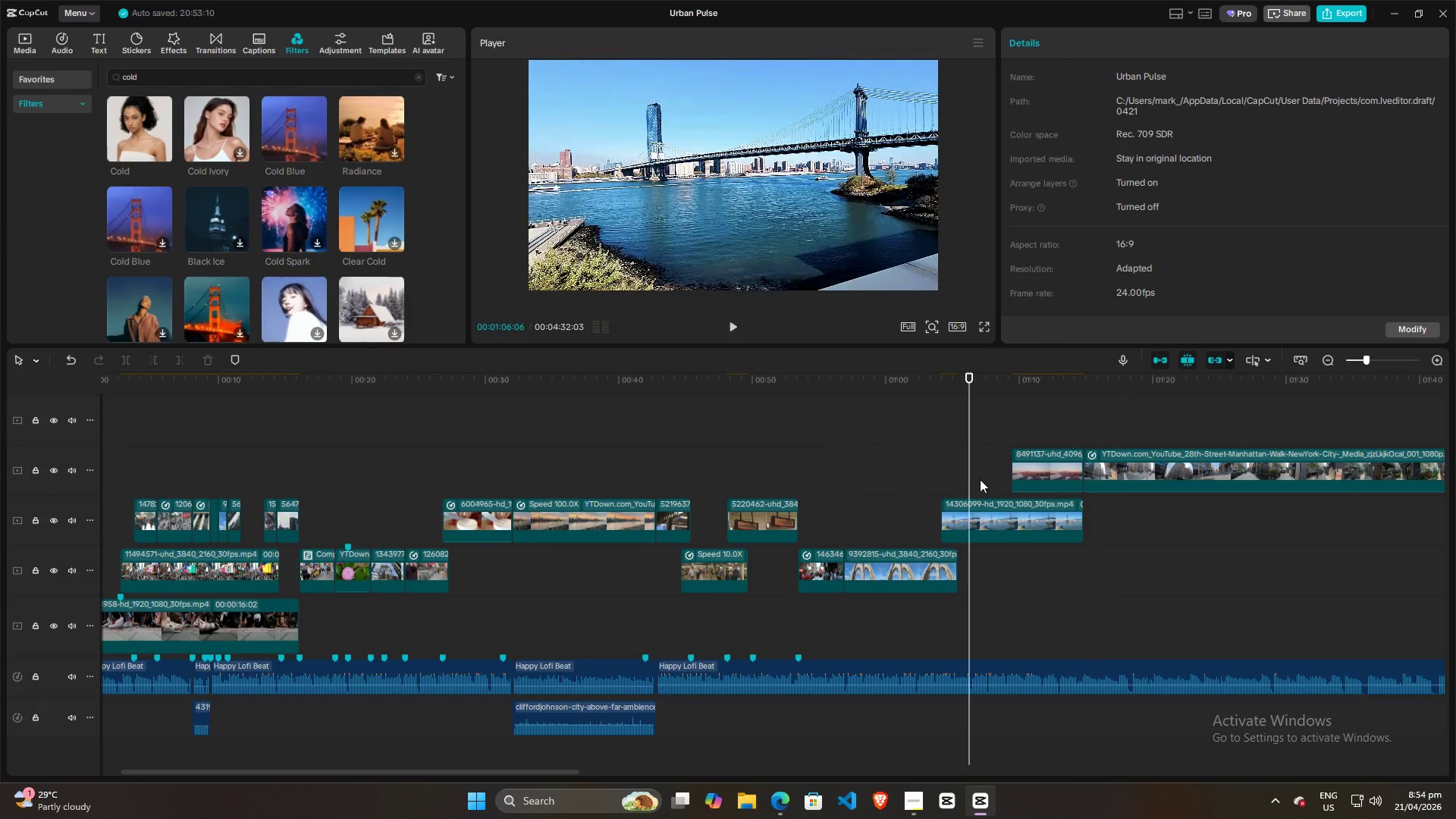 
key(Space)
 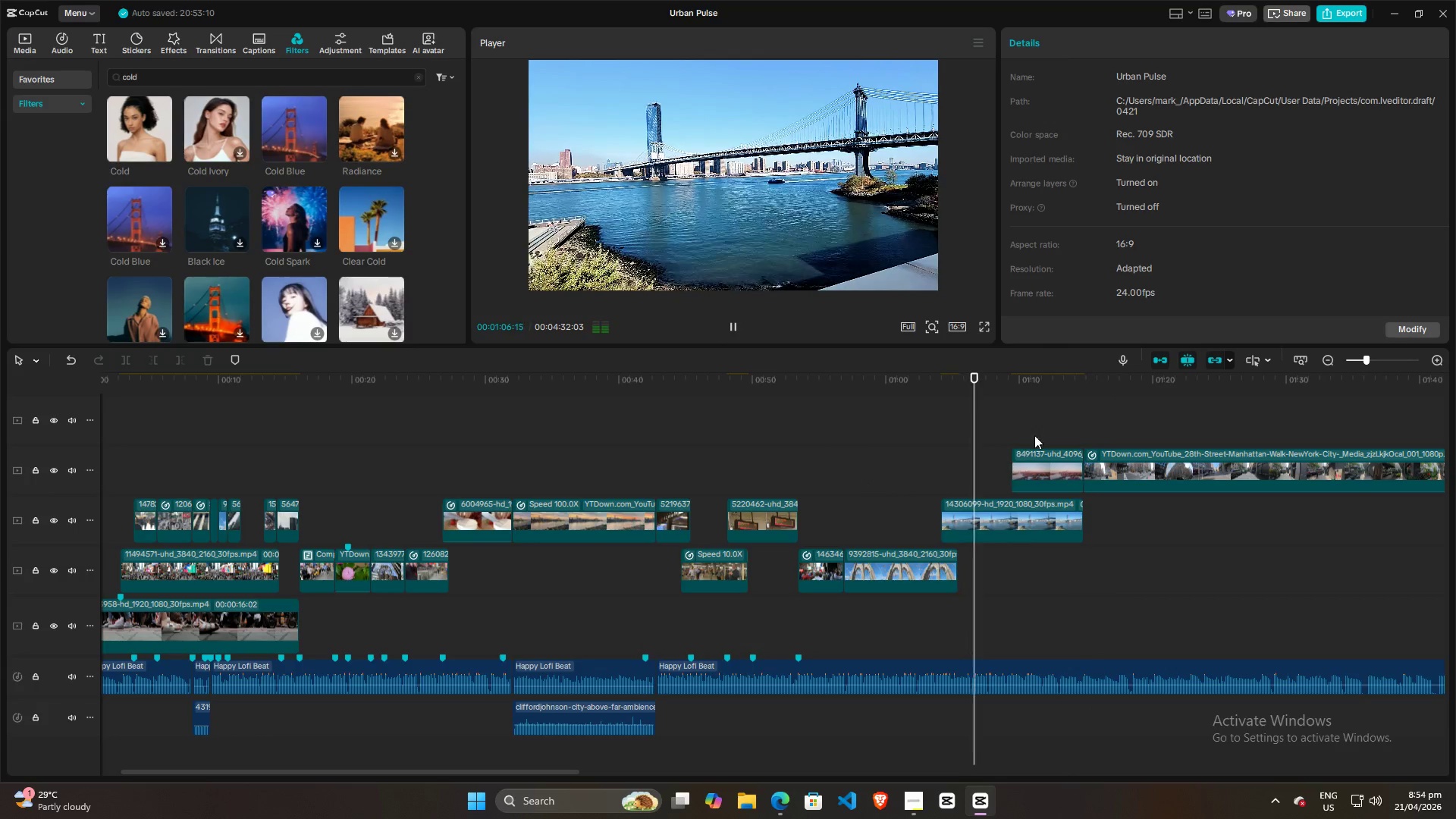 
left_click([1042, 419])
 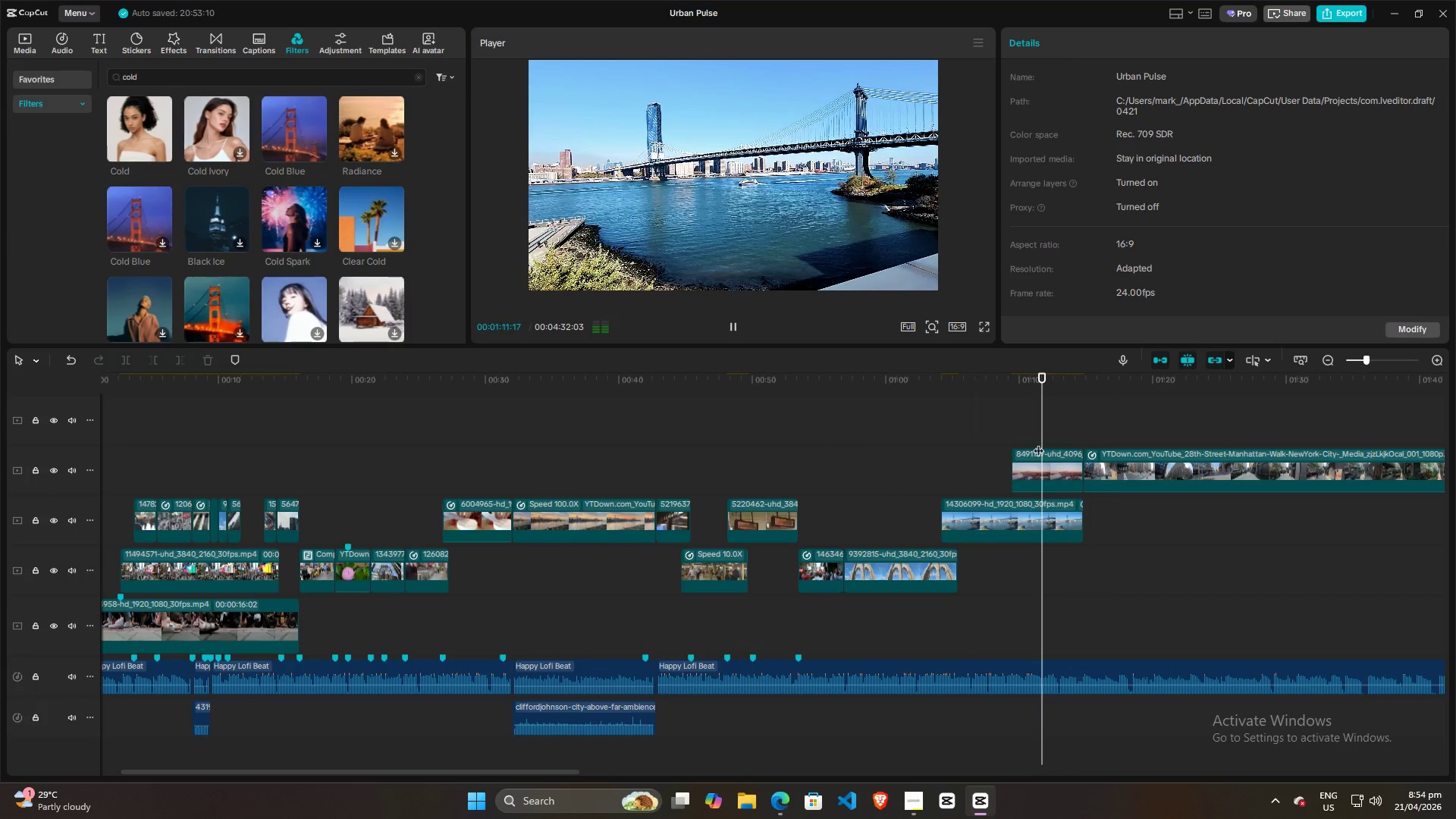 
key(Space)
 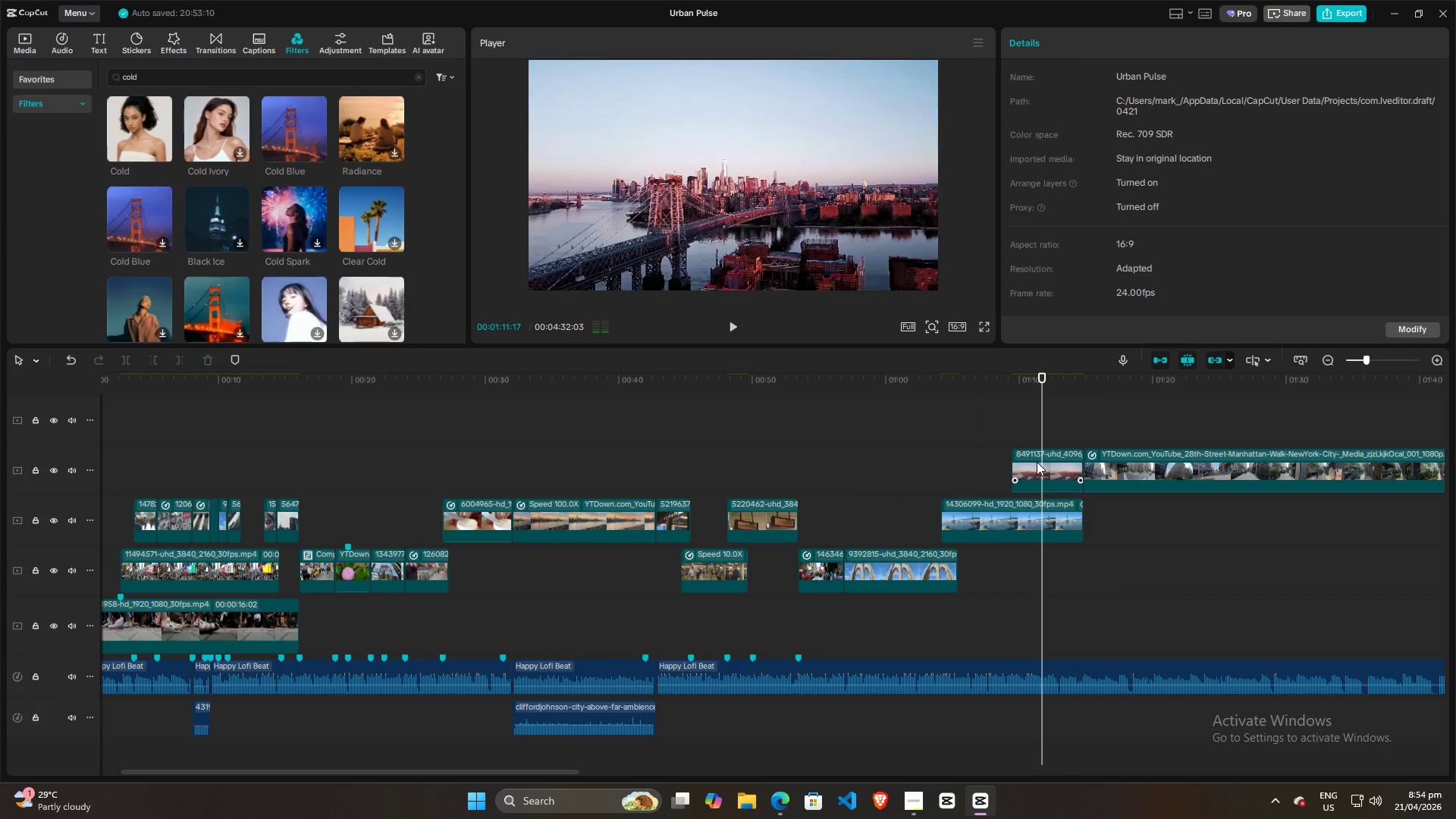 
left_click([1034, 469])
 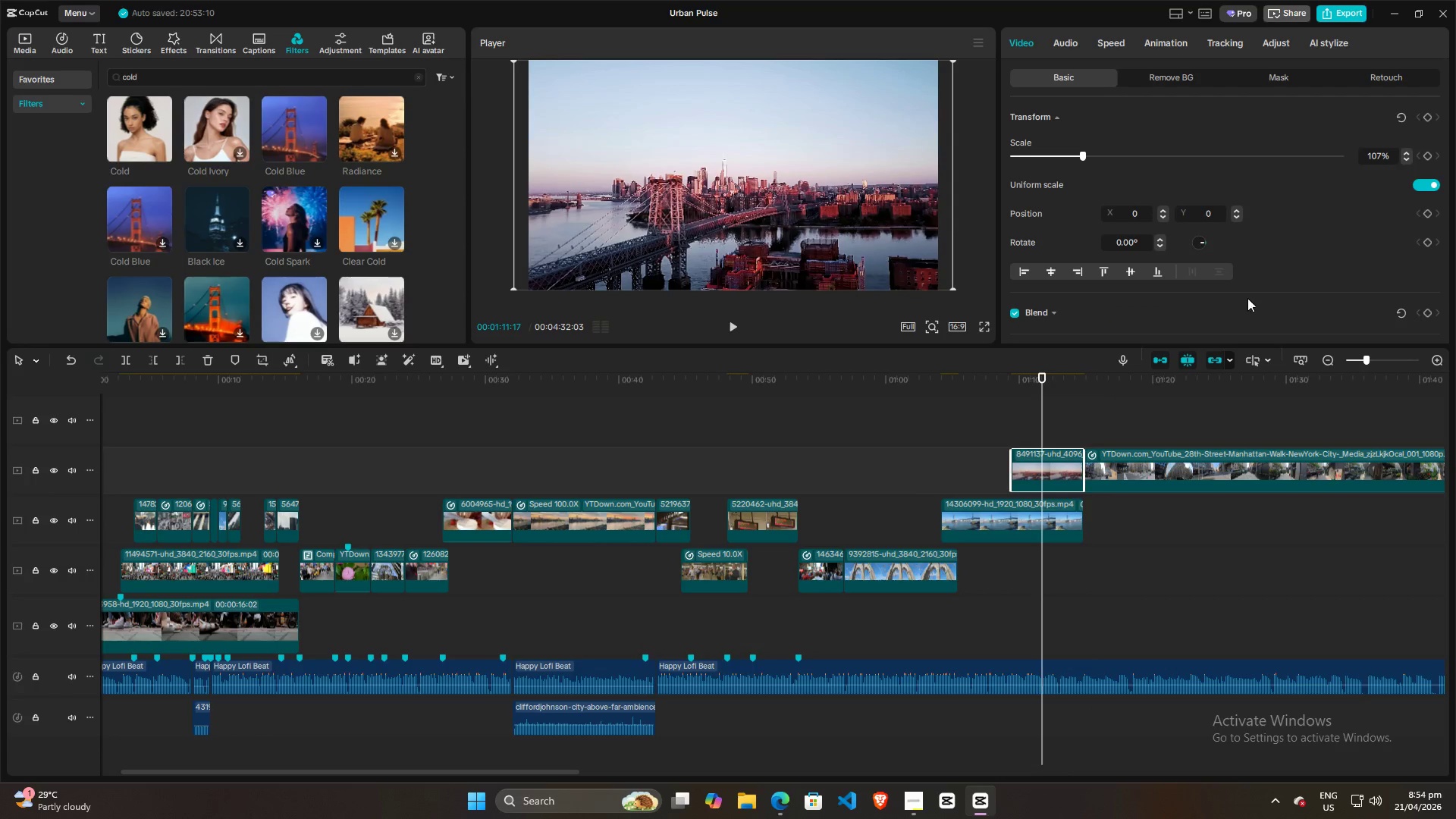 
scroll: coordinate [1255, 268], scroll_direction: down, amount: 26.0
 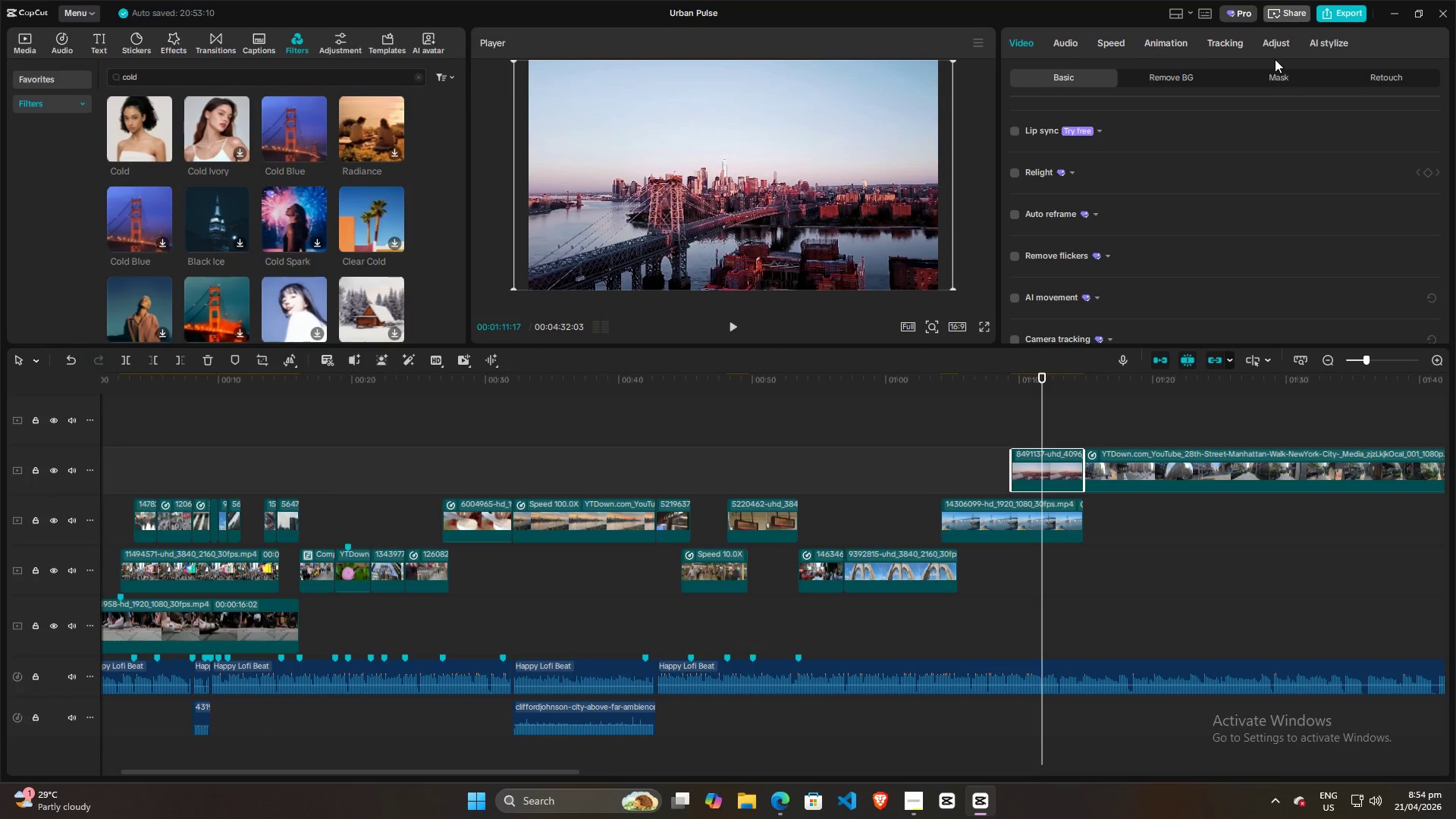 
left_click([1275, 49])
 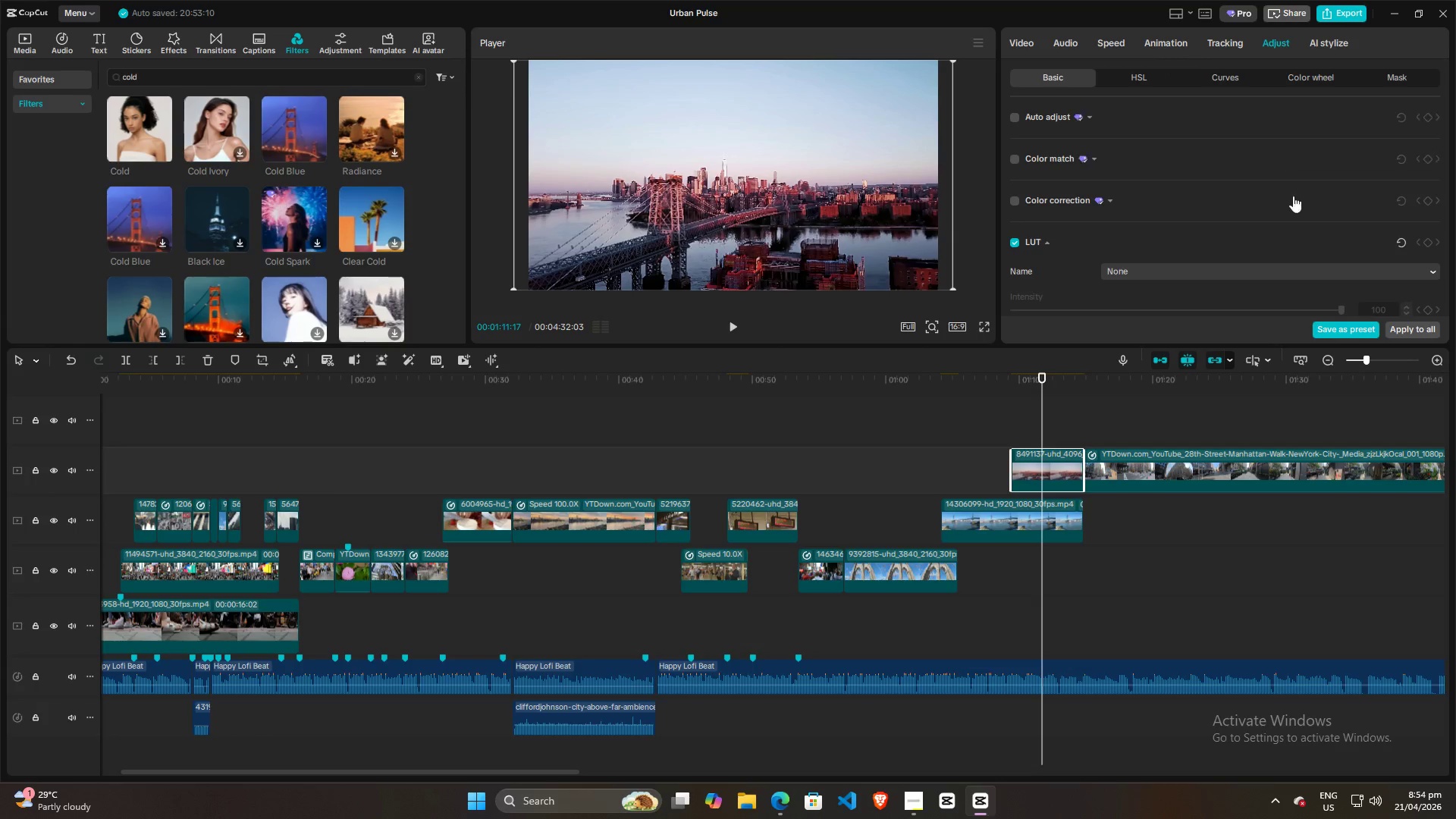 
scroll: coordinate [1260, 230], scroll_direction: down, amount: 14.0
 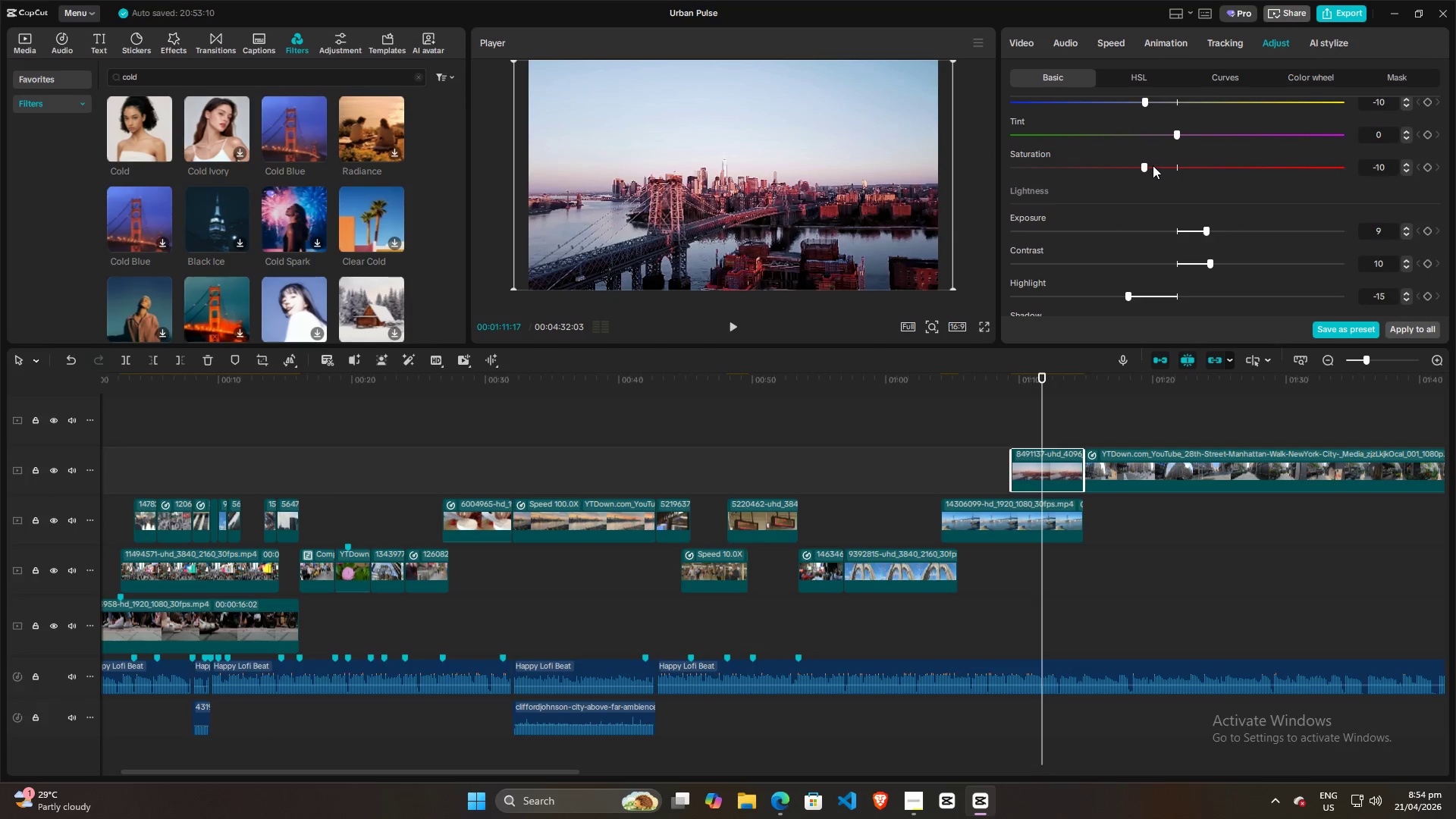 
left_click_drag(start_coordinate=[1147, 165], to_coordinate=[1142, 169])
 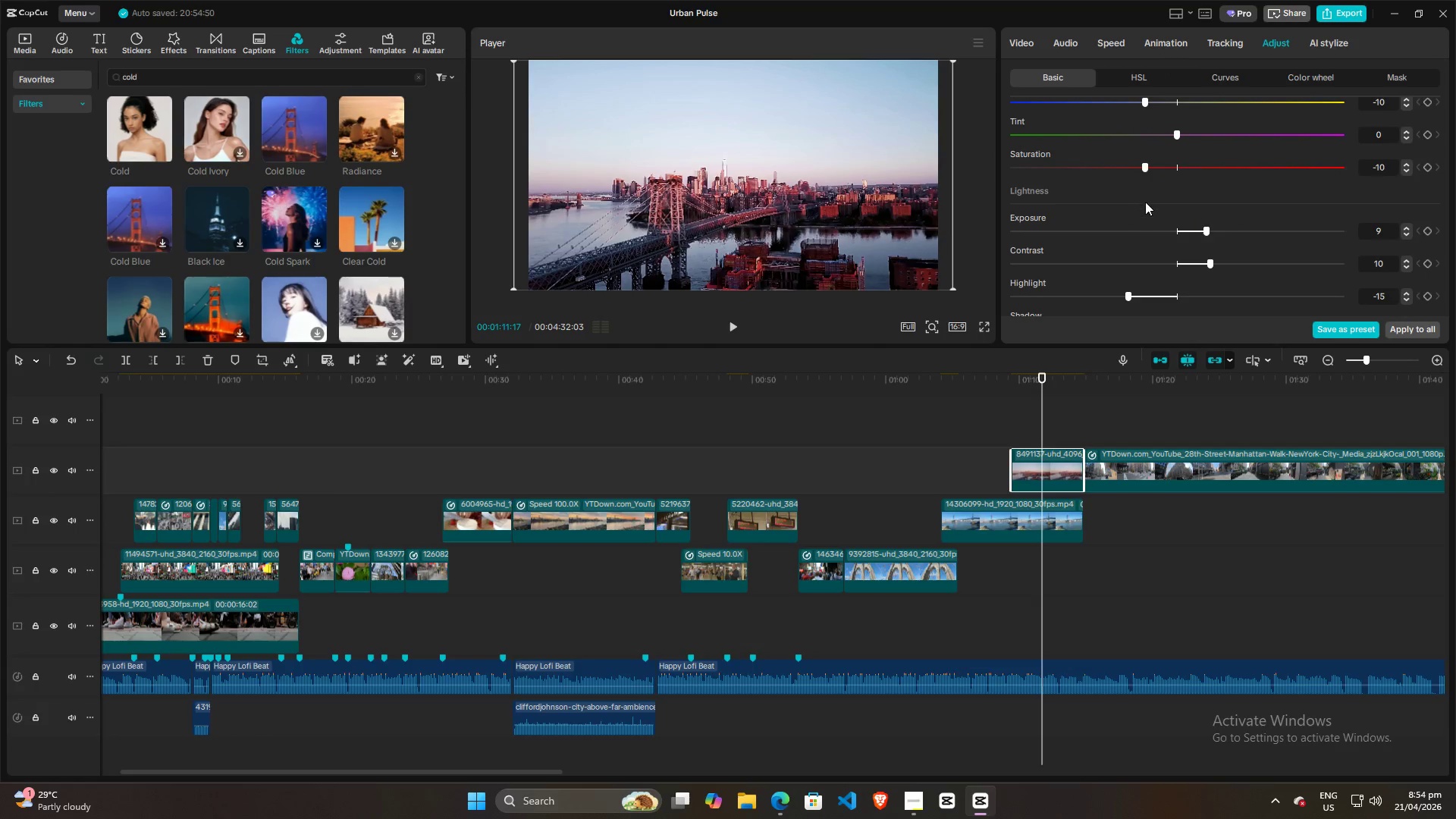 
left_click([1145, 202])
 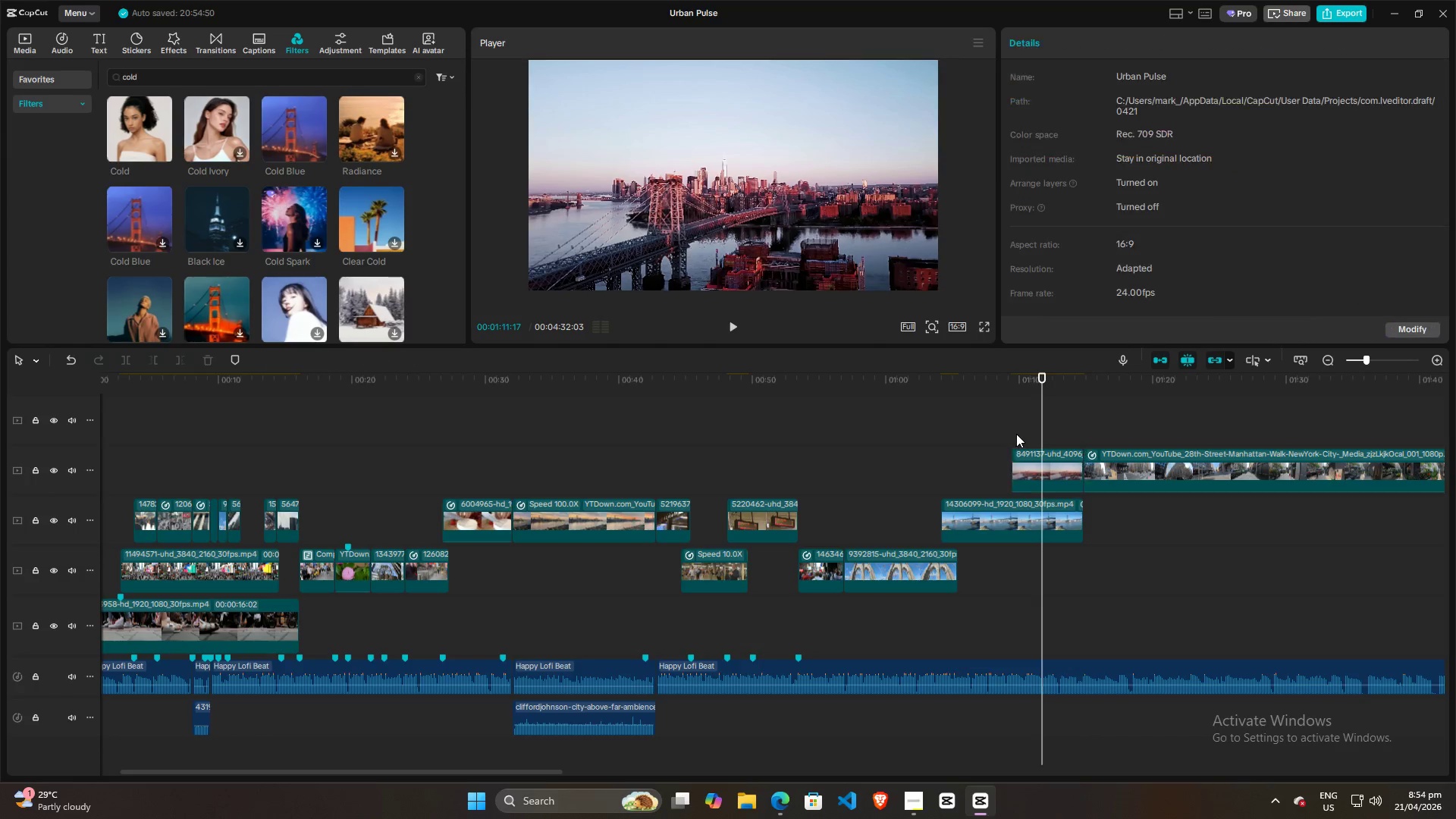 
double_click([1037, 422])
 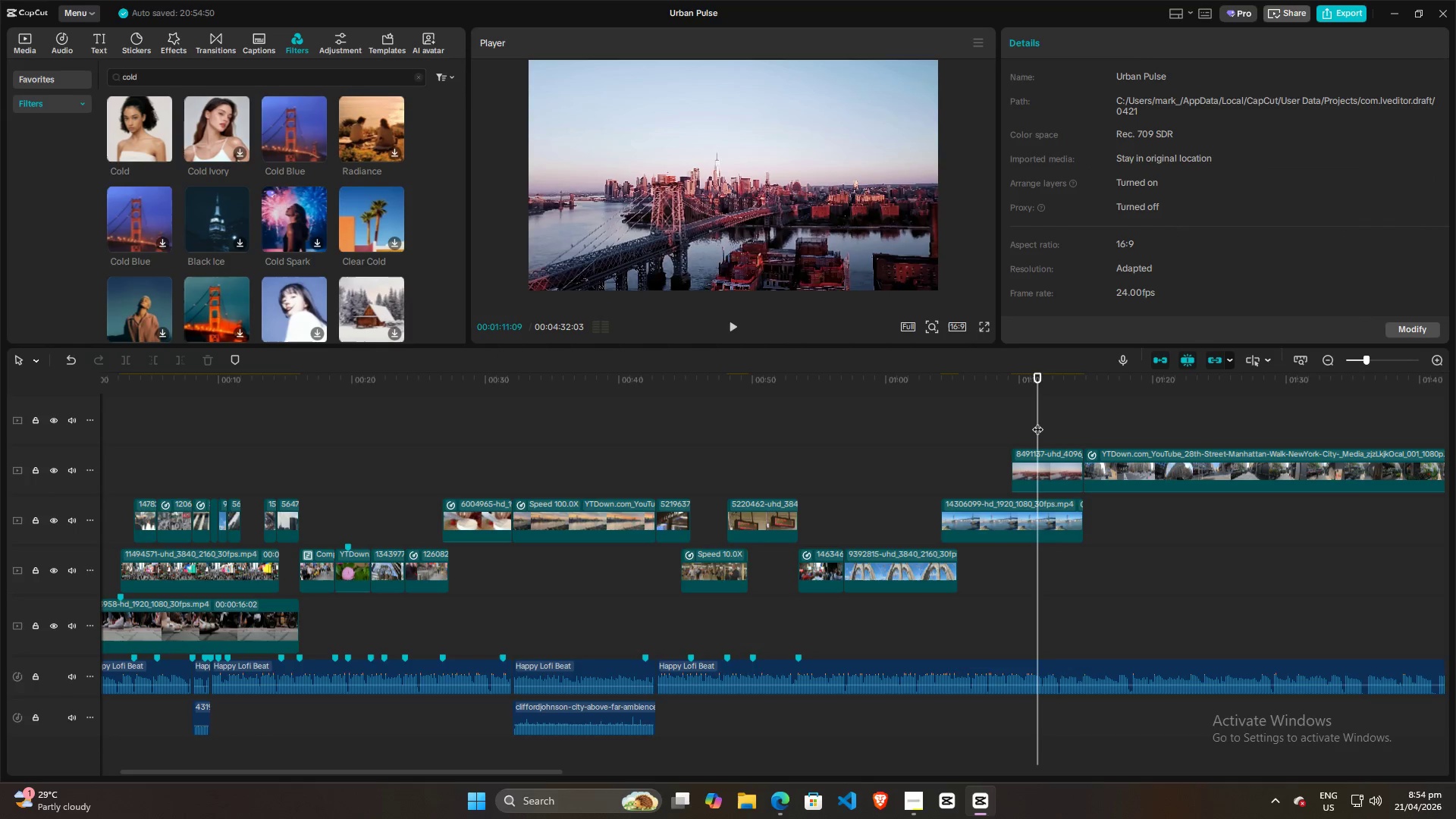 
triple_click([1037, 422])
 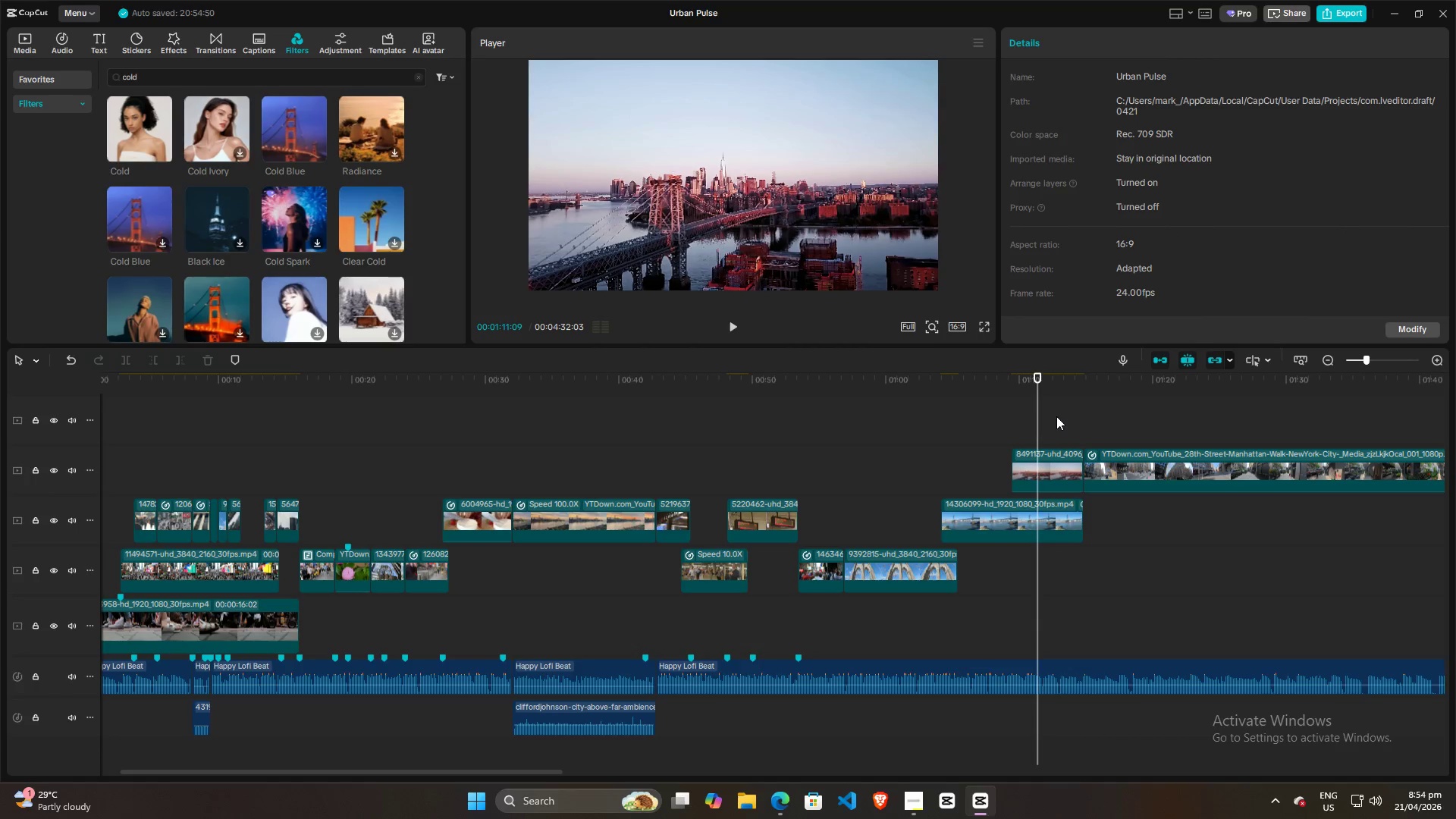 
triple_click([1057, 416])
 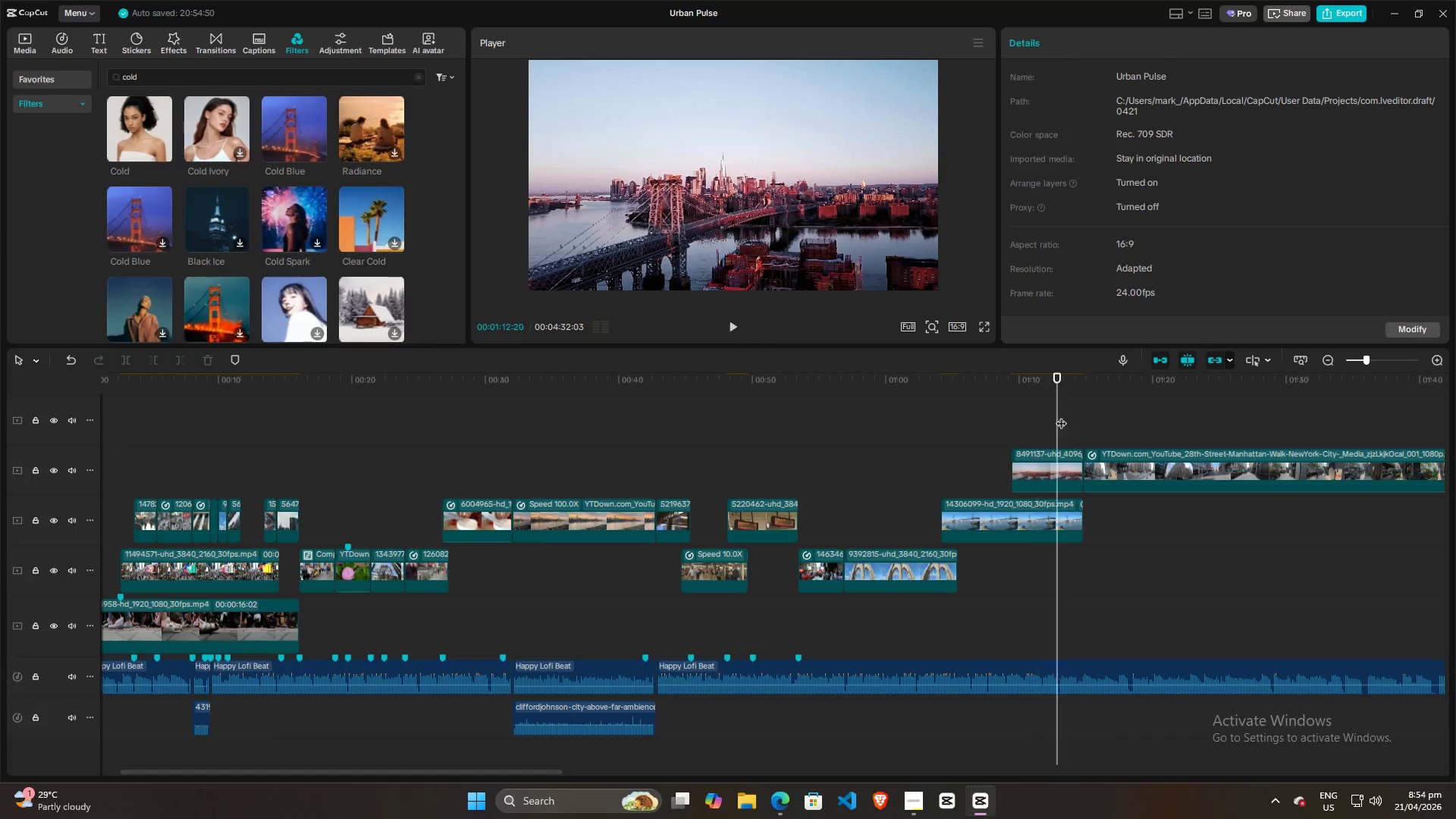 
triple_click([1061, 416])
 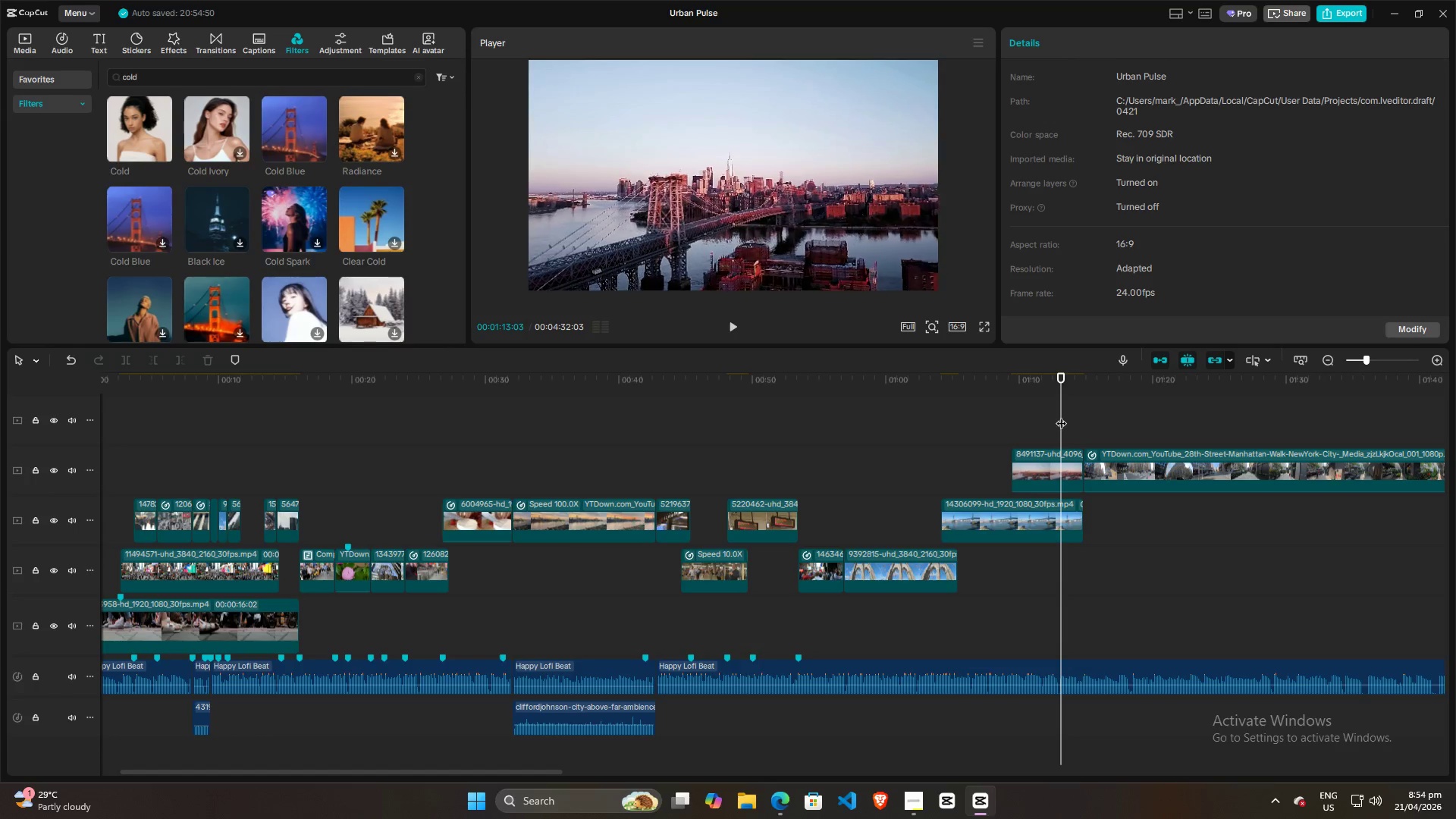 
key(Space)
 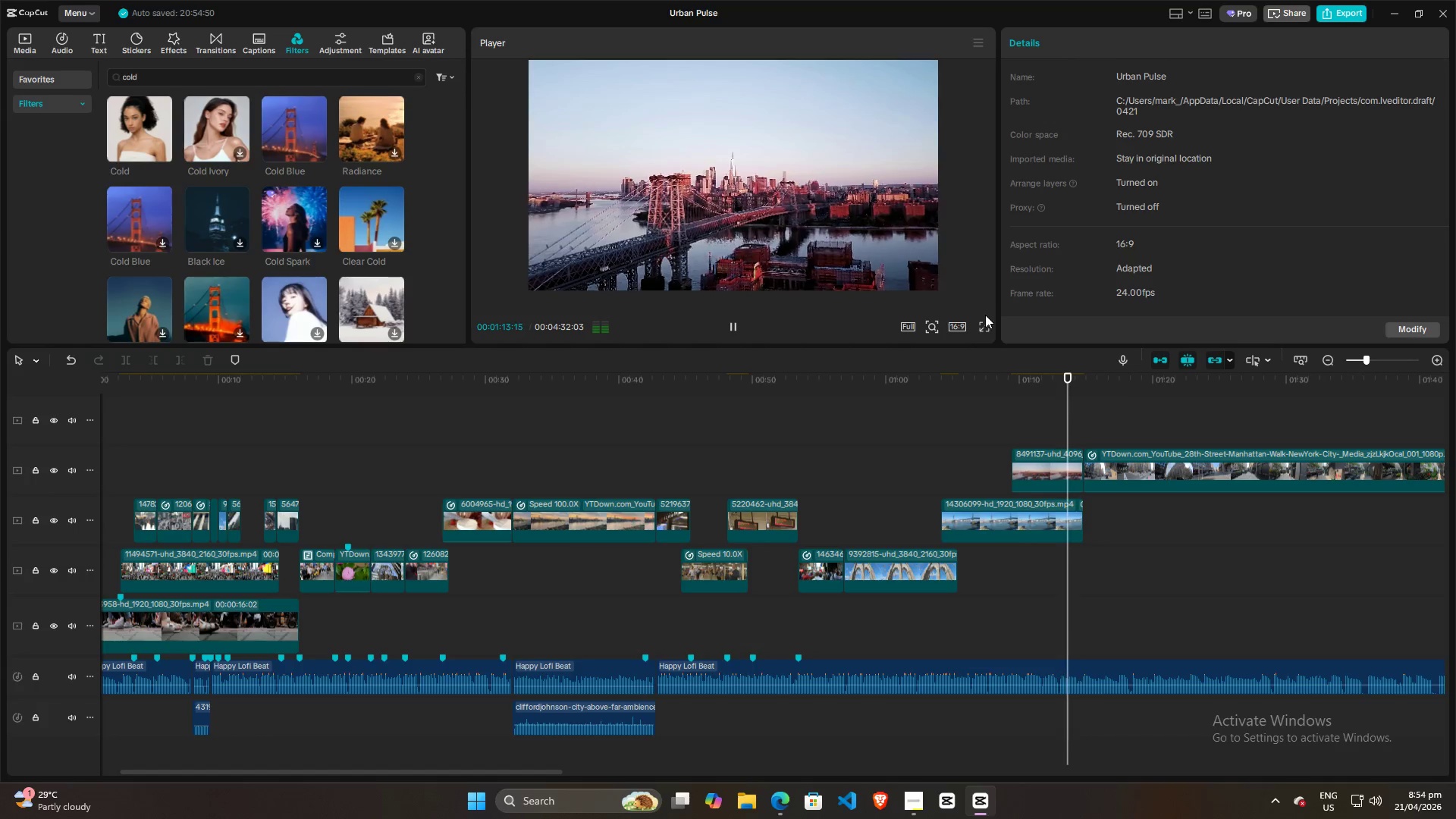 
left_click([984, 322])
 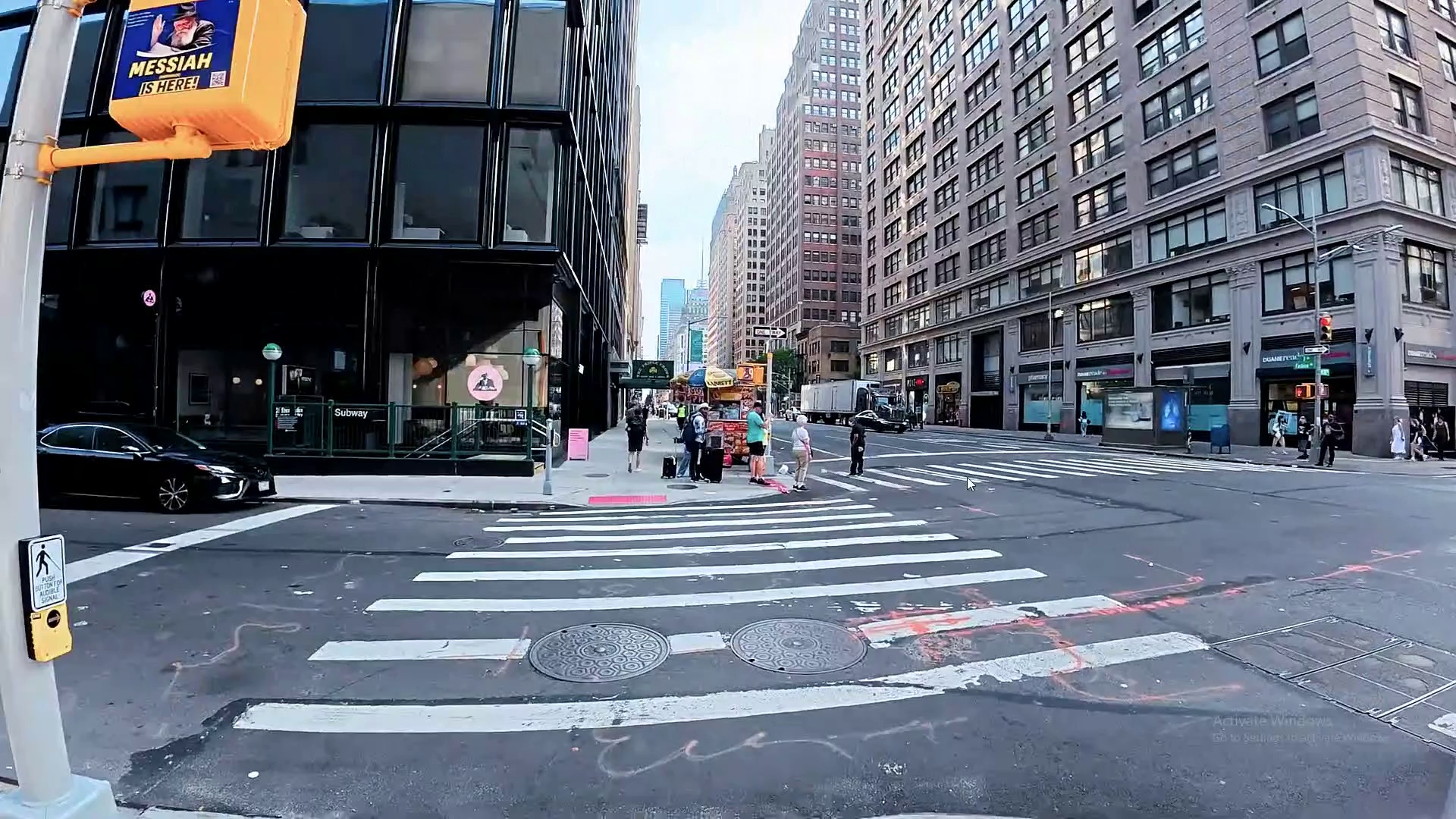 
wait(9.23)
 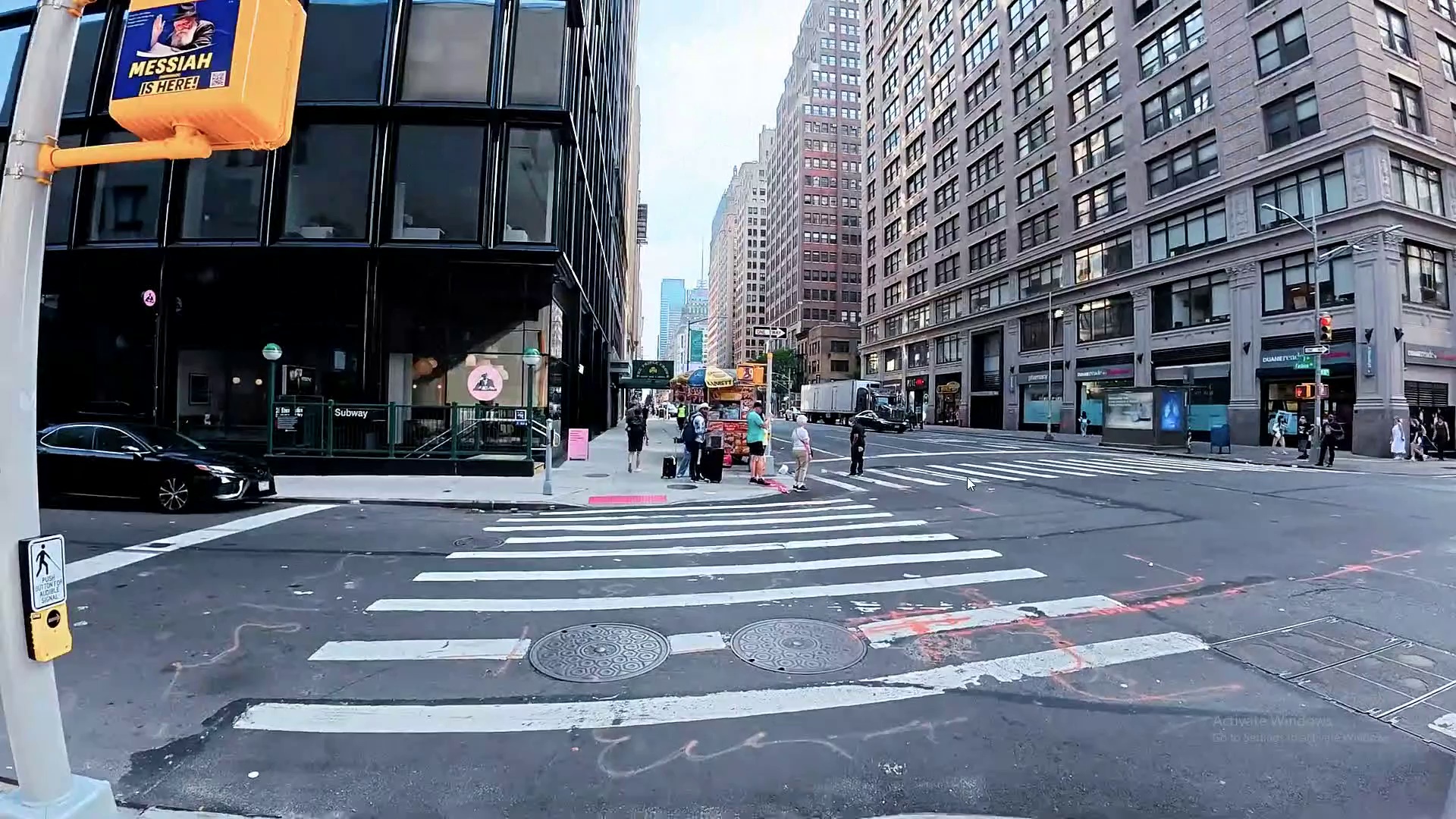 
key(Escape)
 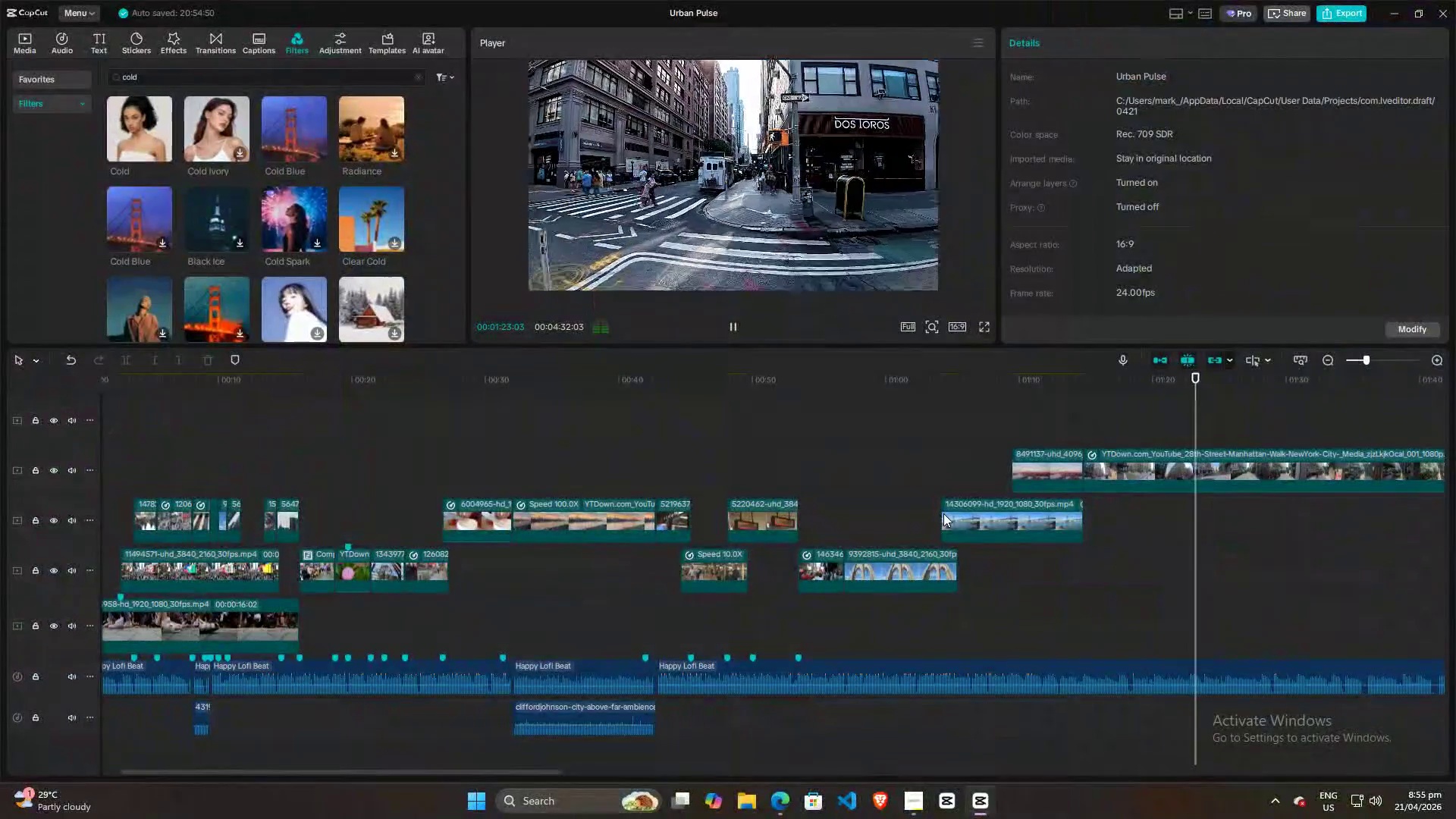 
key(Alt+AltLeft)
 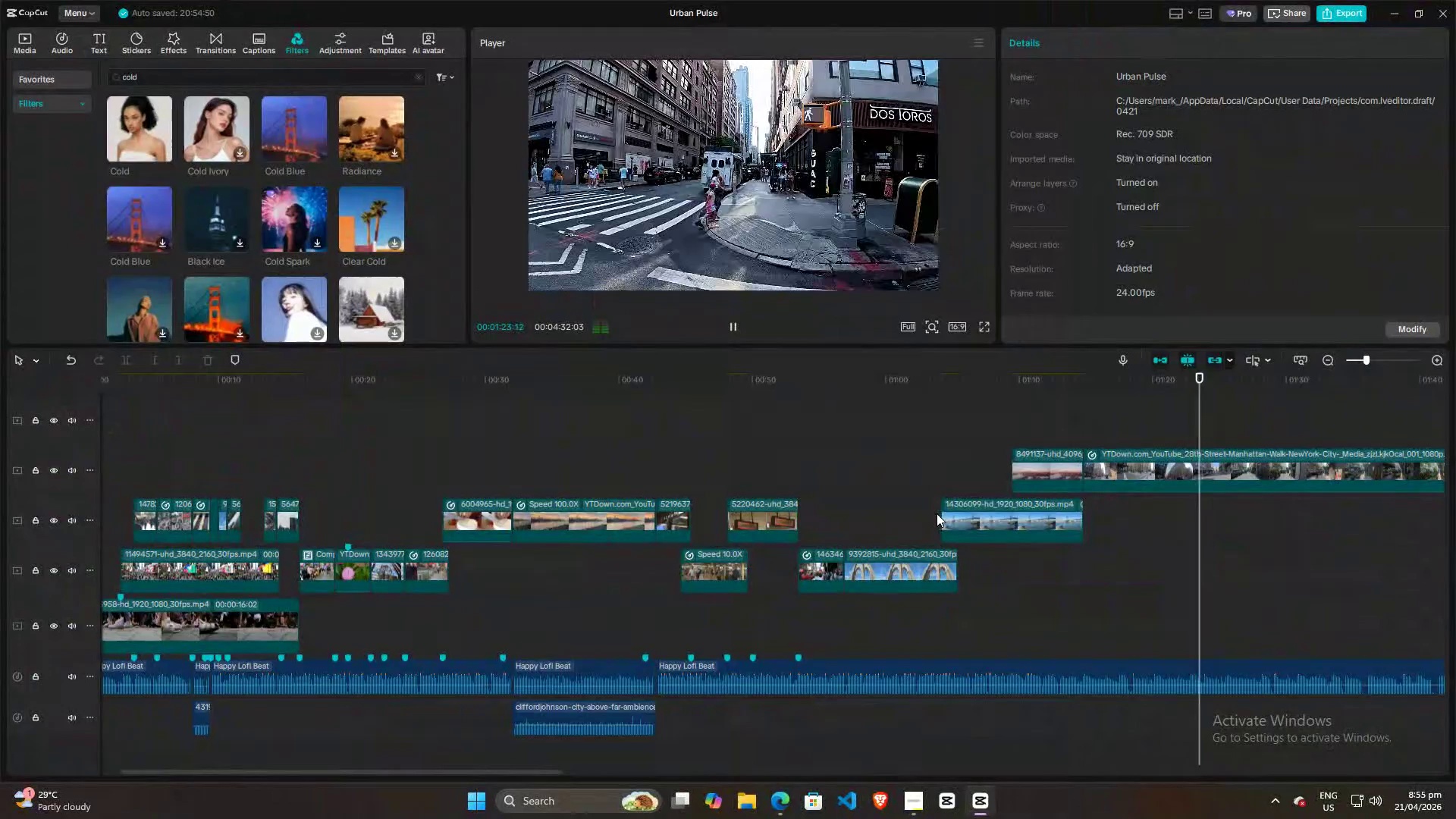 
key(Alt+Tab)
 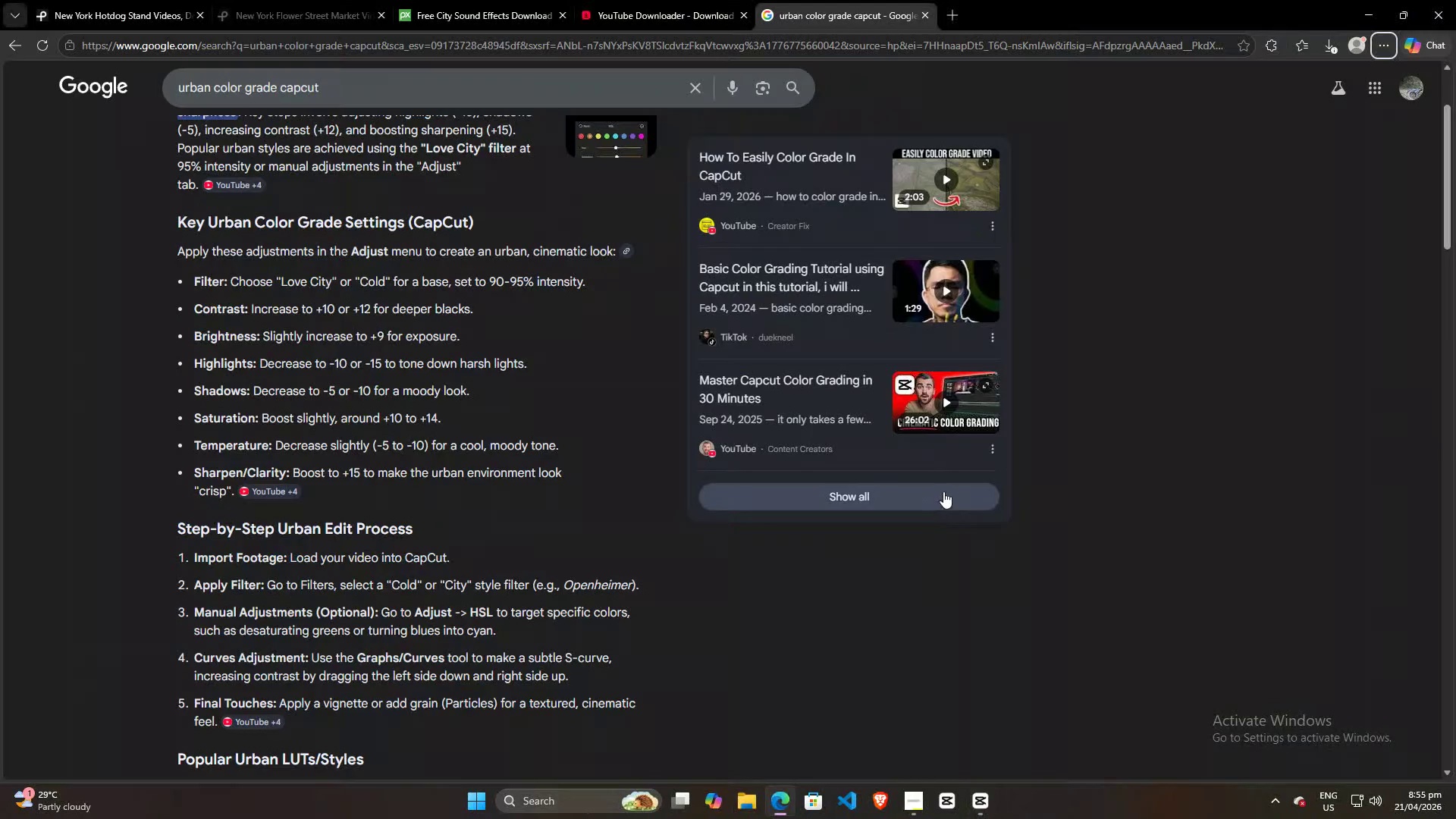 
key(Alt+AltLeft)
 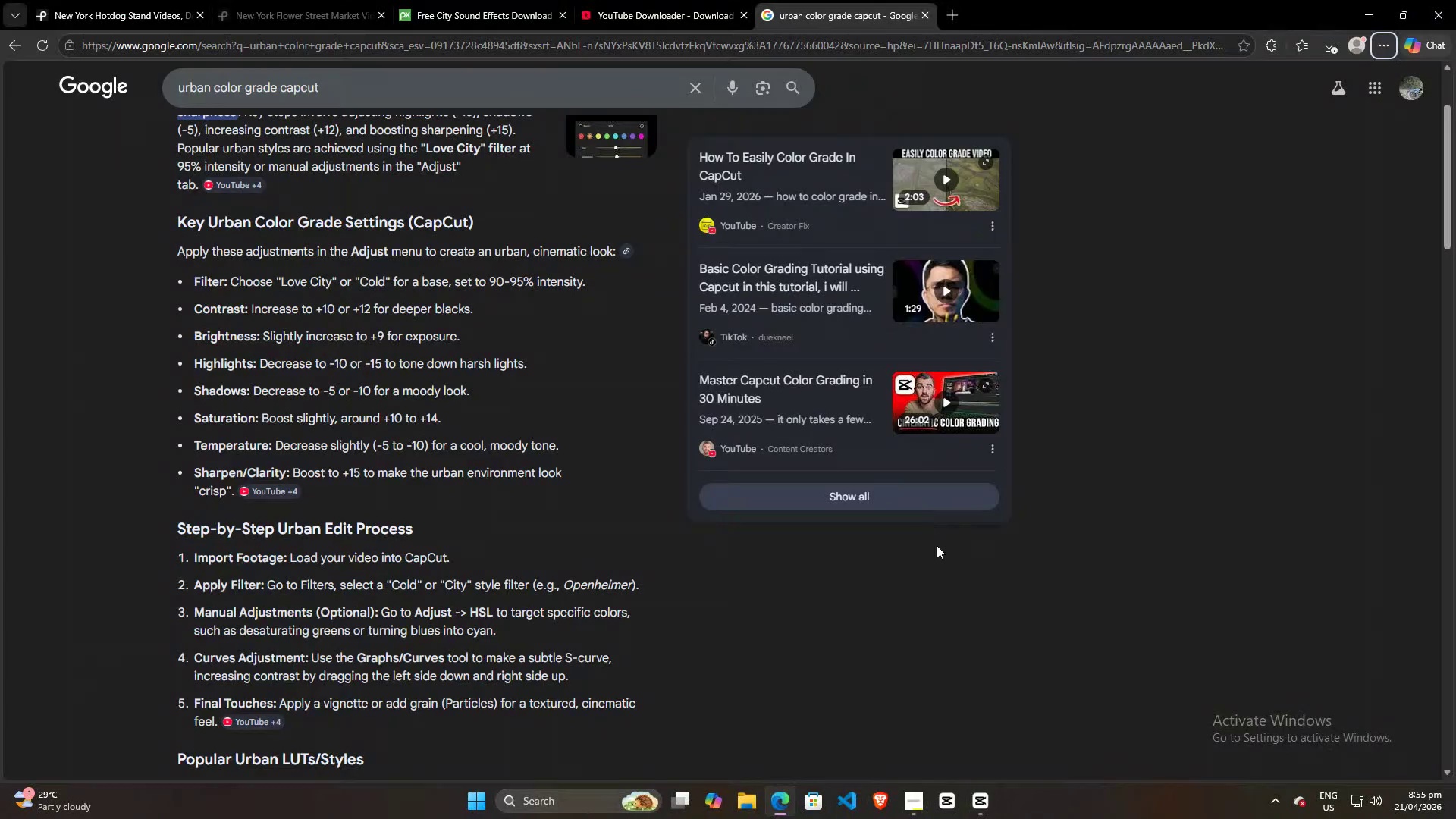 
key(Alt+Tab)
 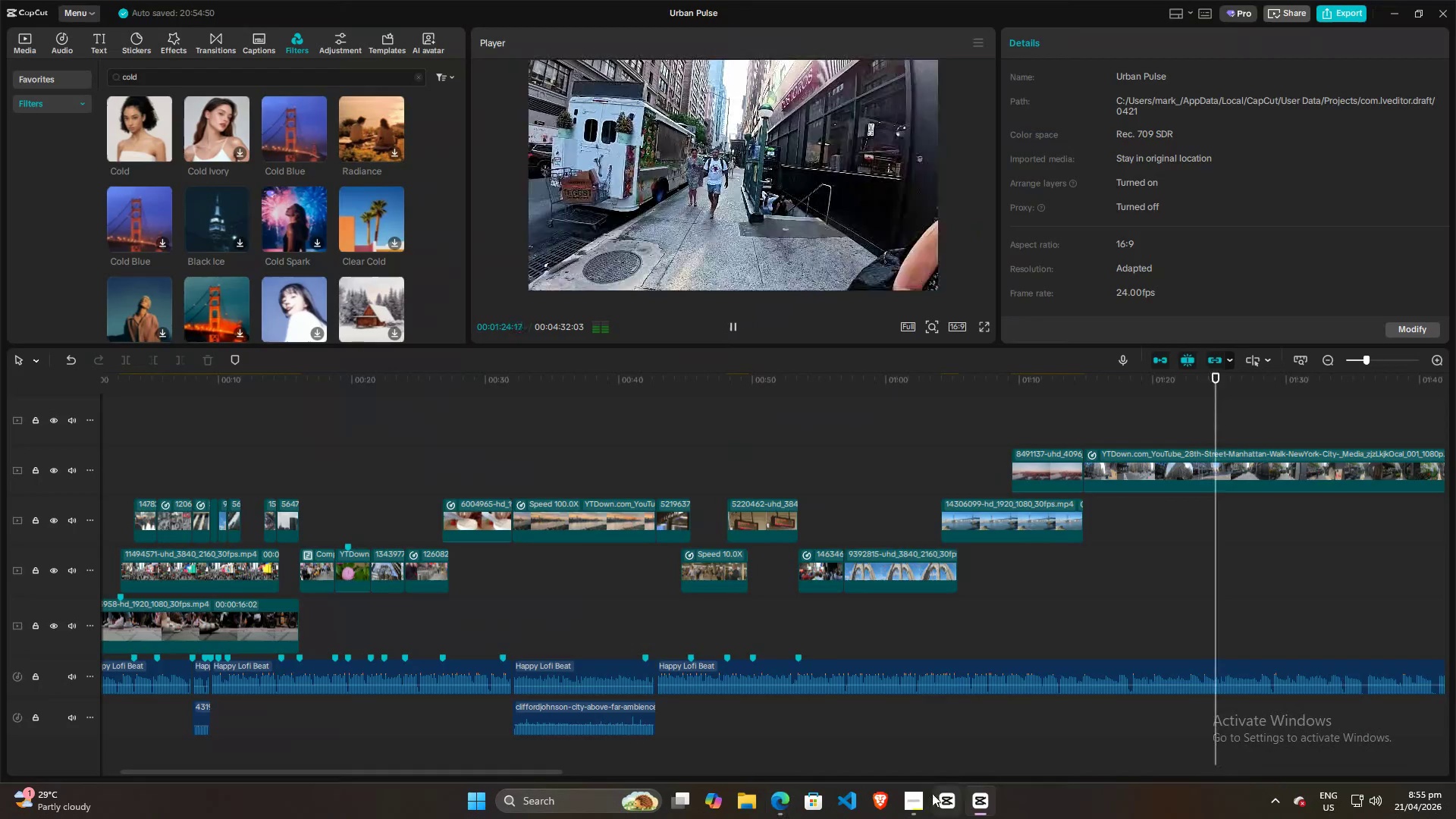 
left_click([908, 798])